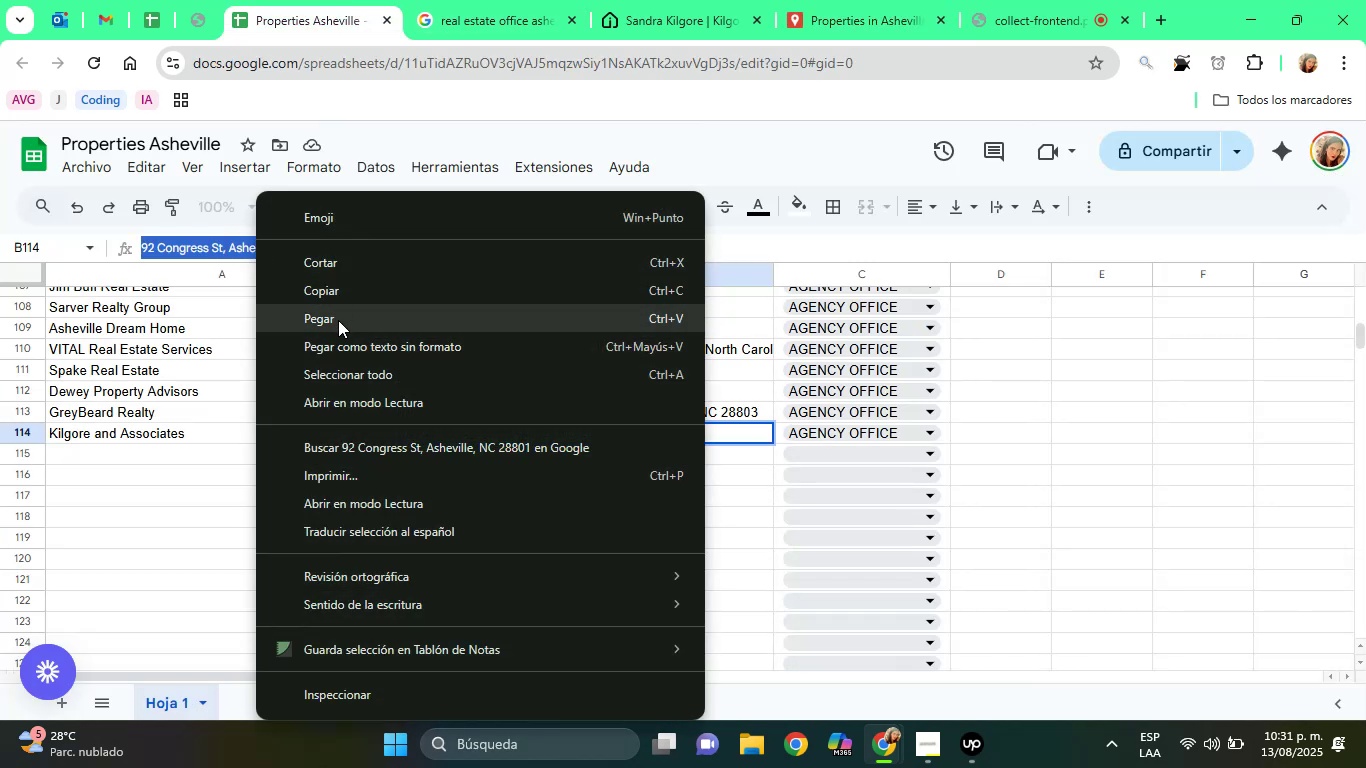 
left_click([334, 290])
 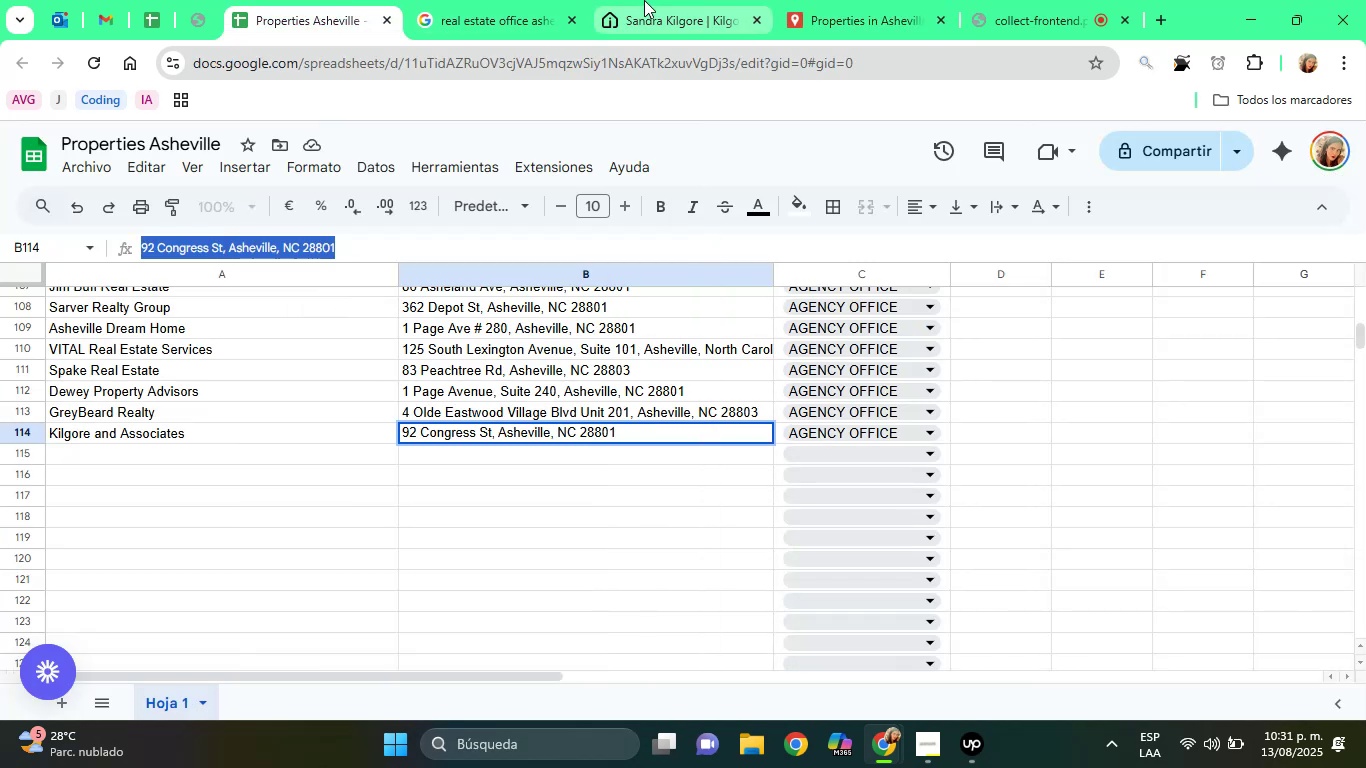 
left_click([840, 0])
 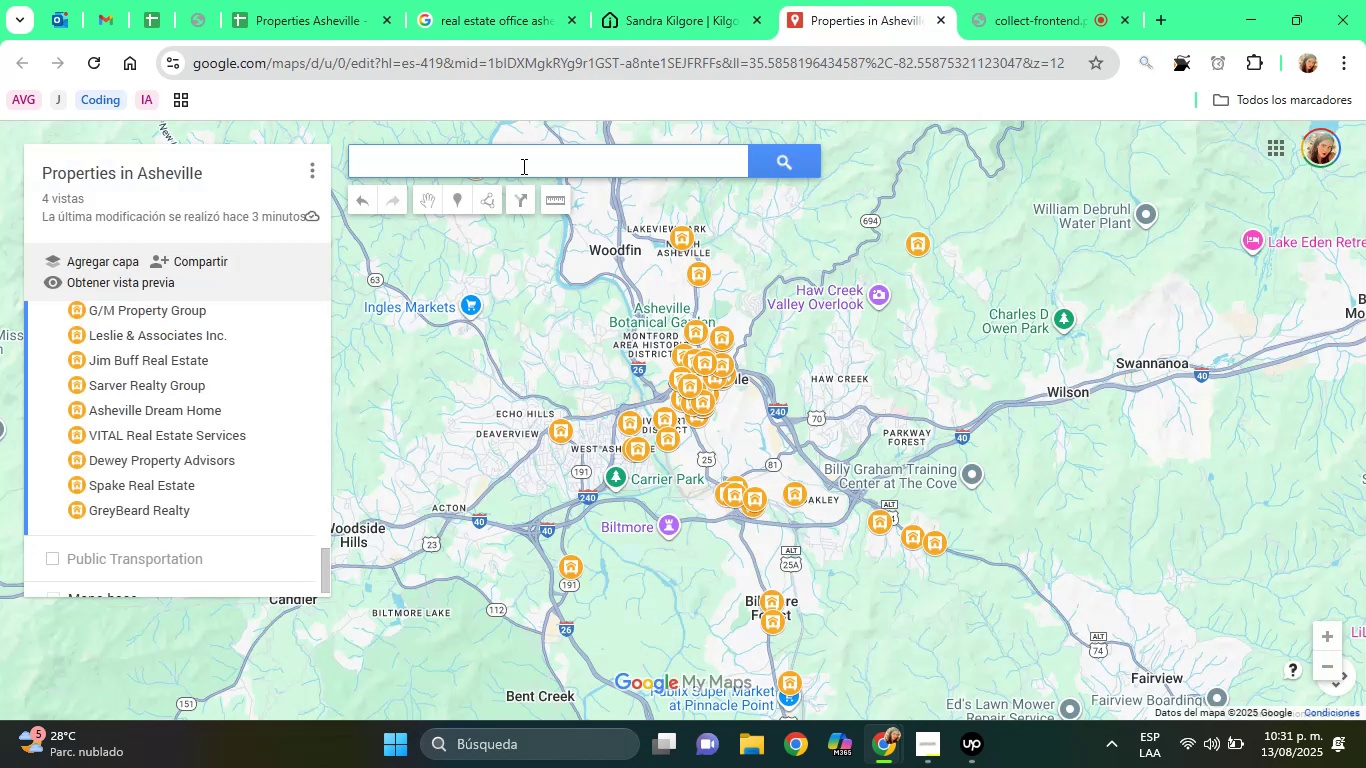 
right_click([522, 165])
 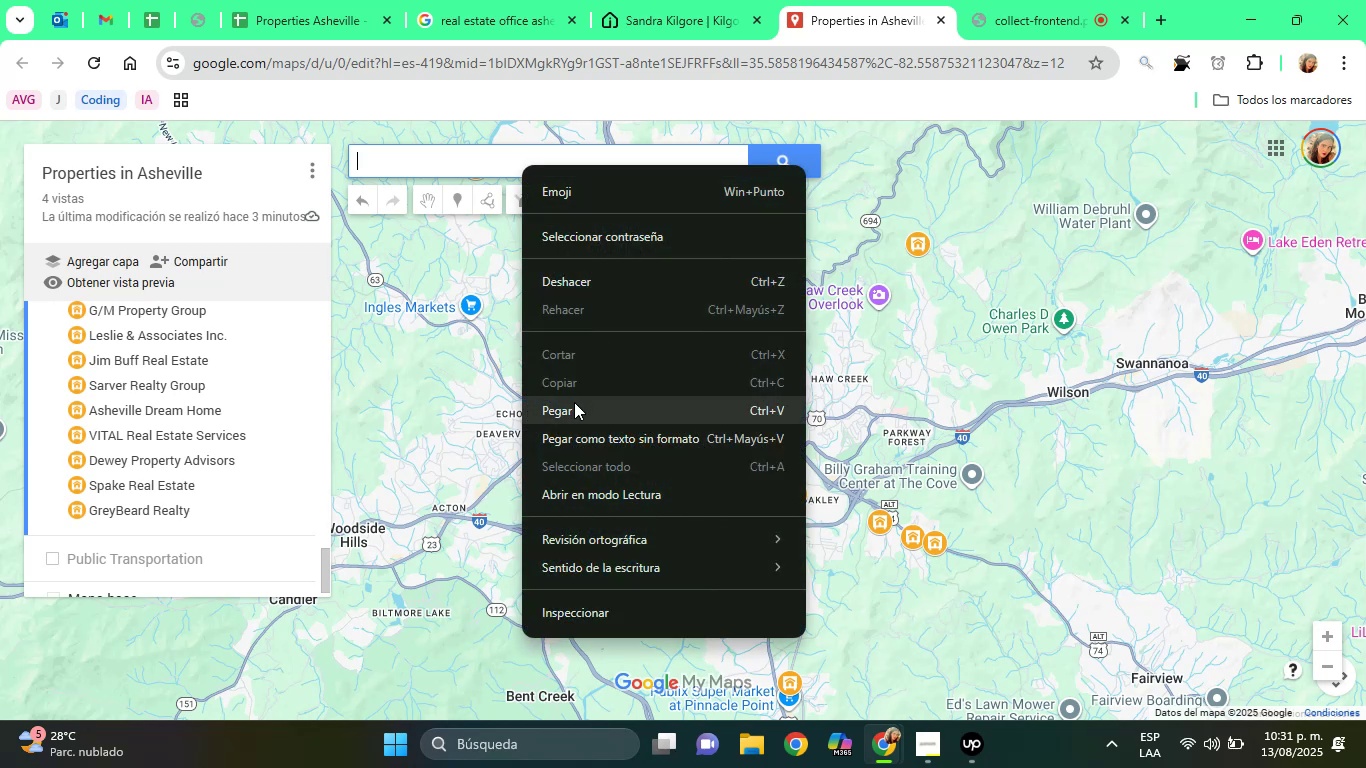 
left_click([573, 404])
 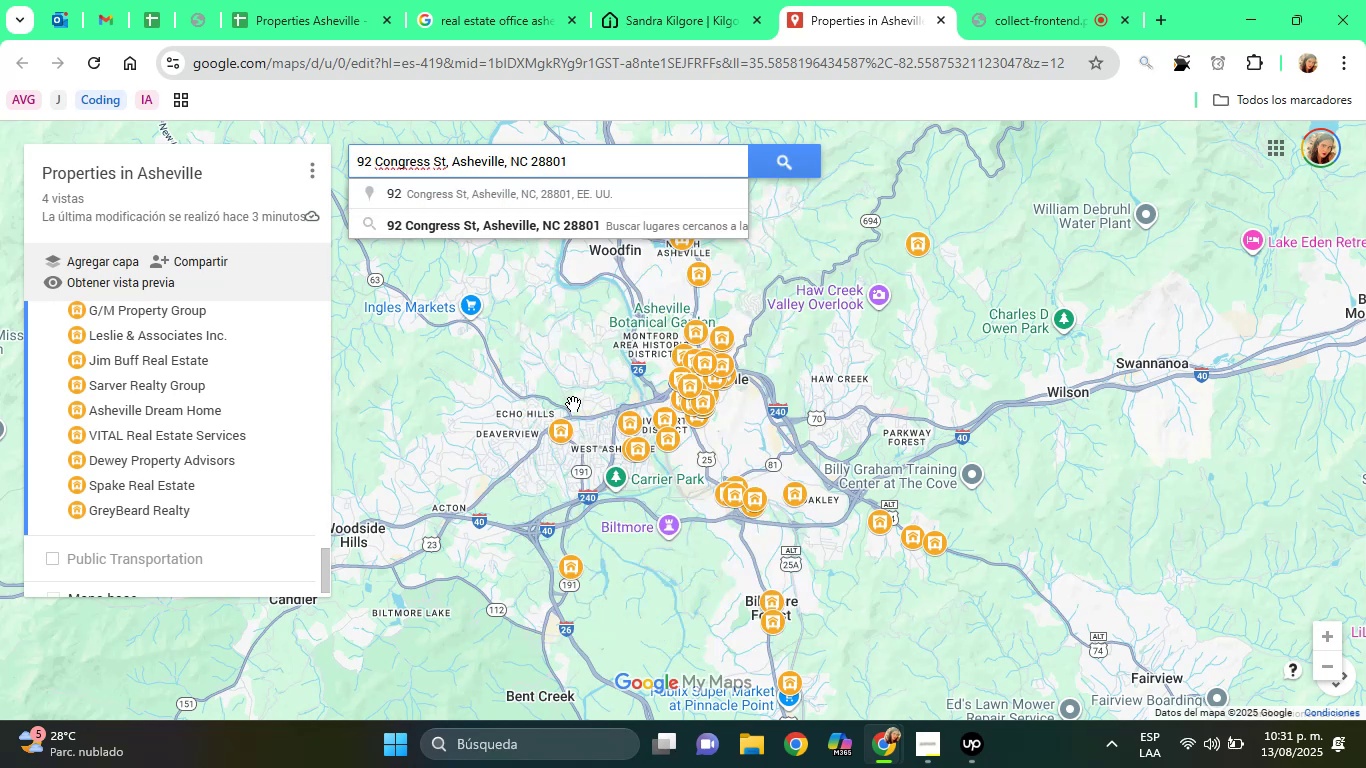 
left_click([629, 230])
 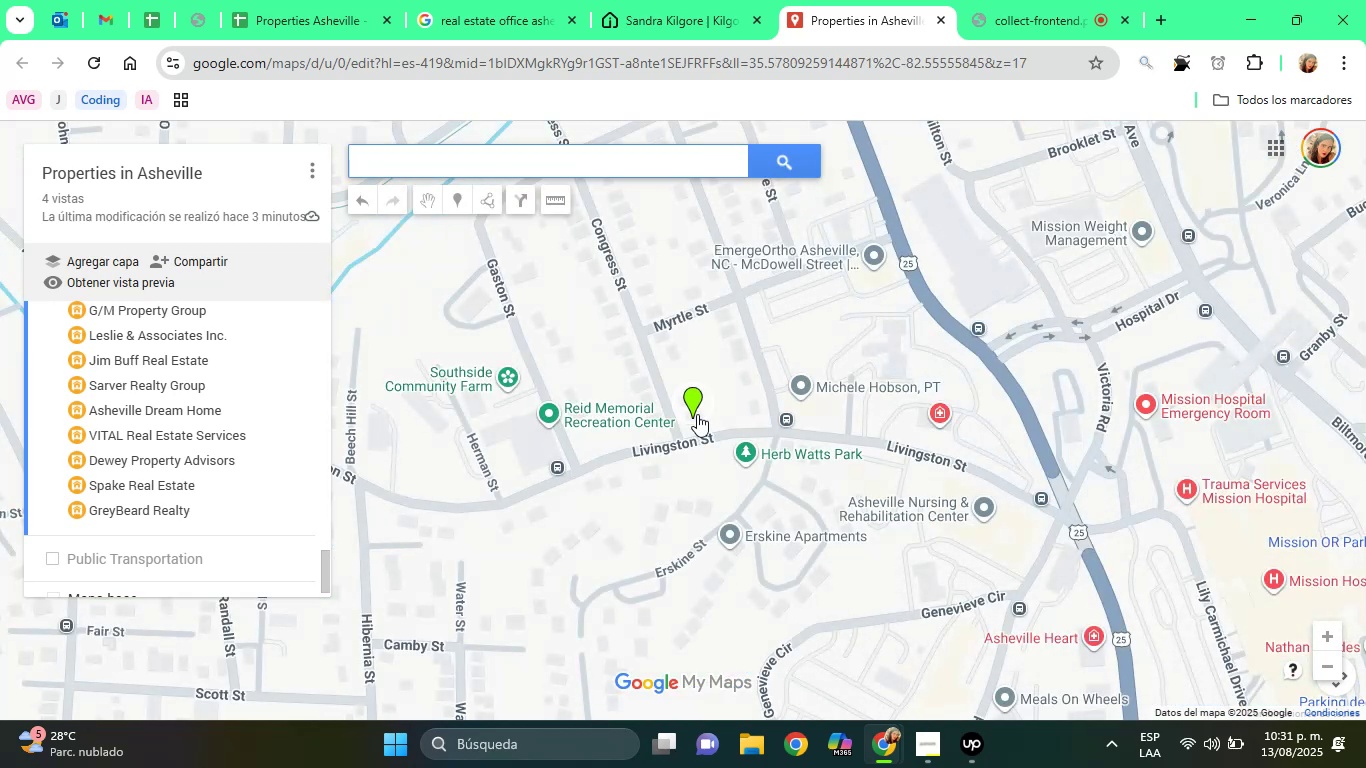 
left_click([694, 398])
 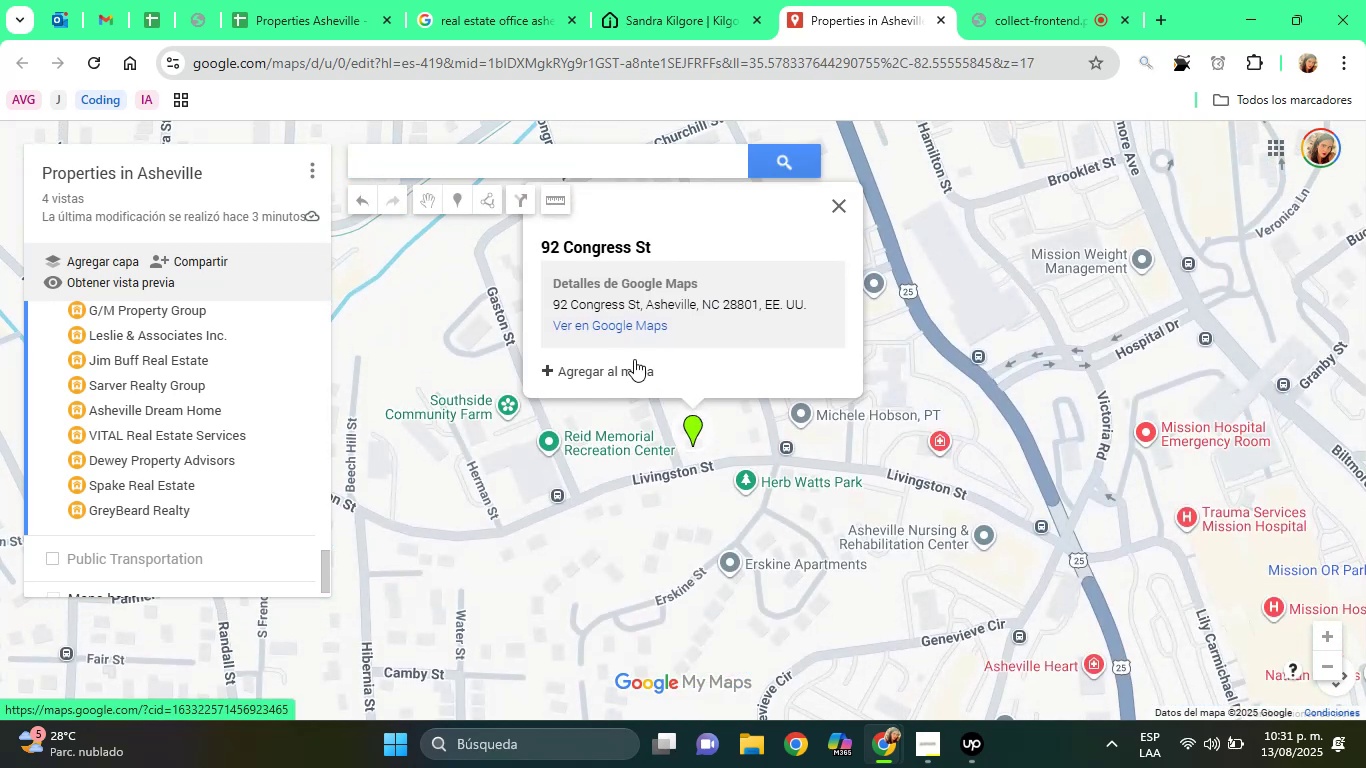 
left_click([633, 359])
 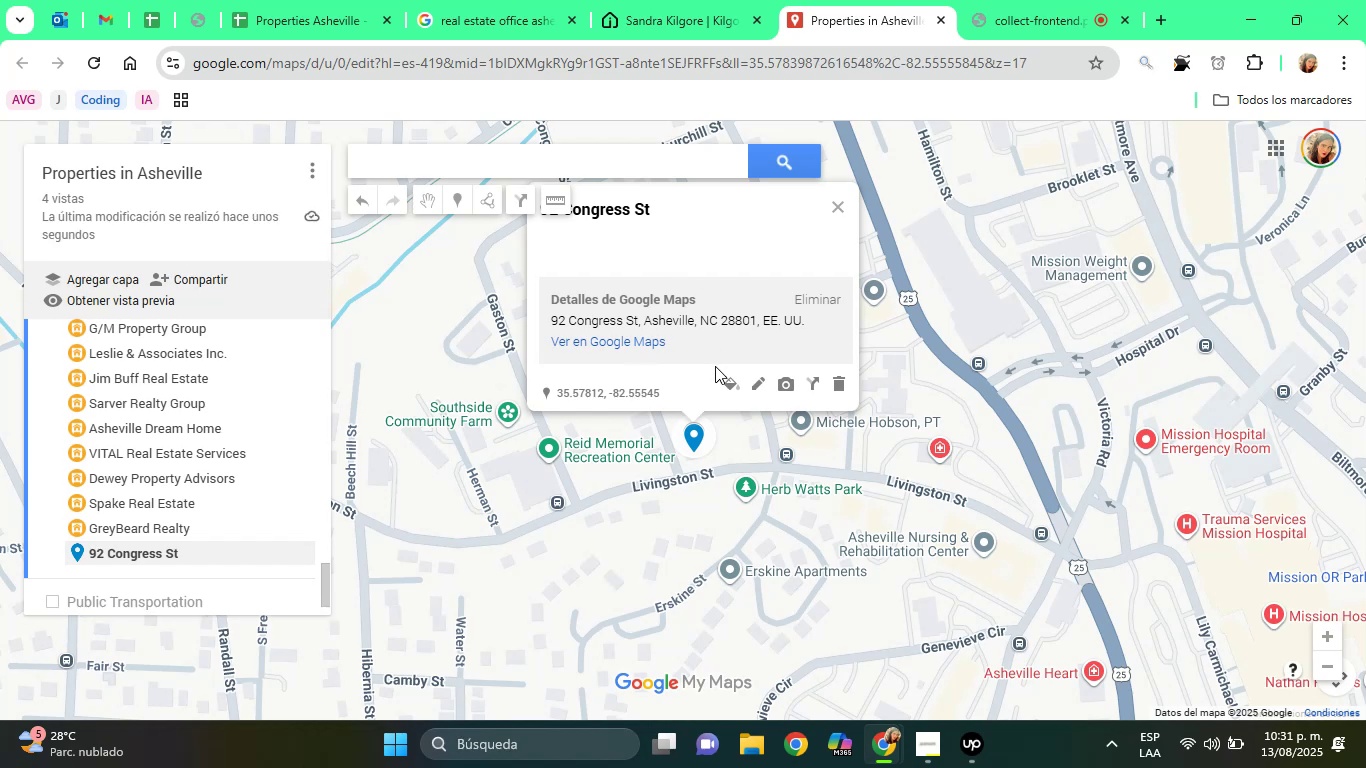 
left_click([720, 372])
 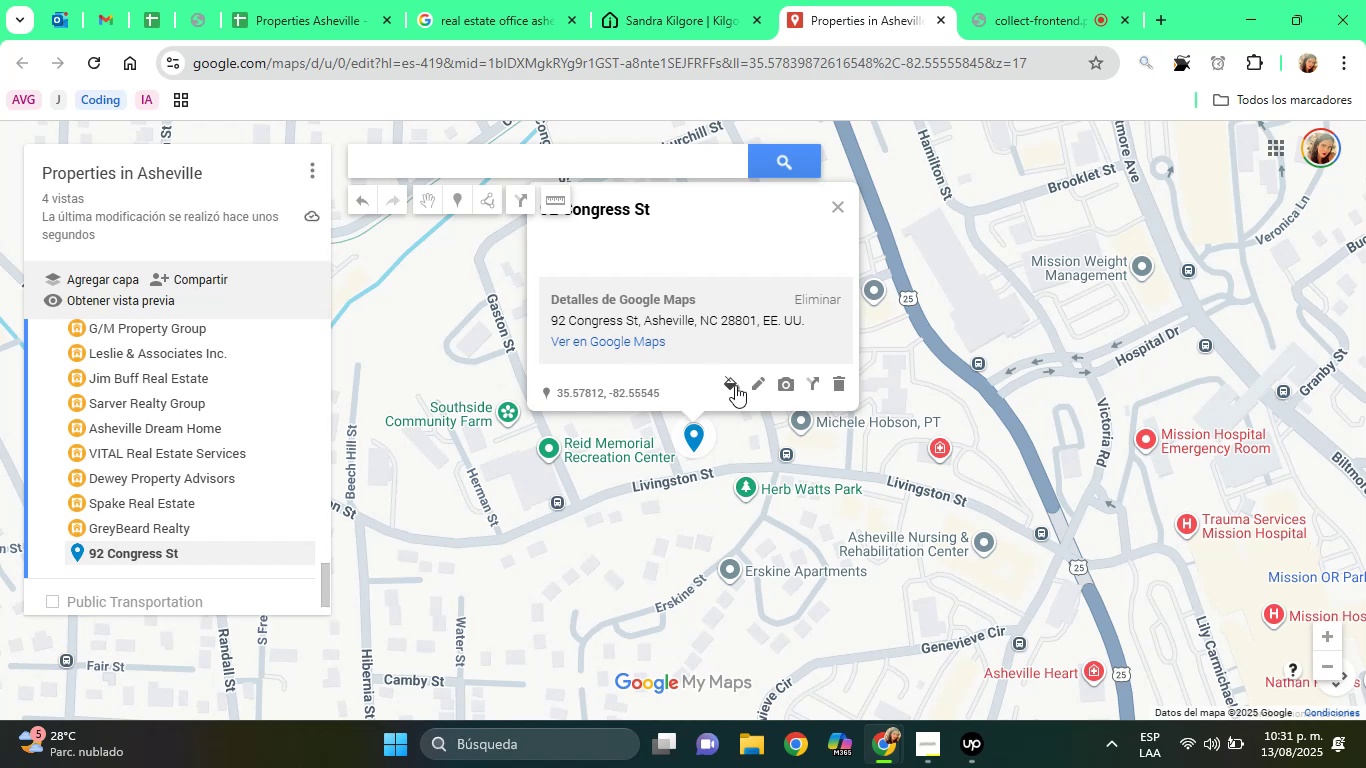 
left_click([735, 385])
 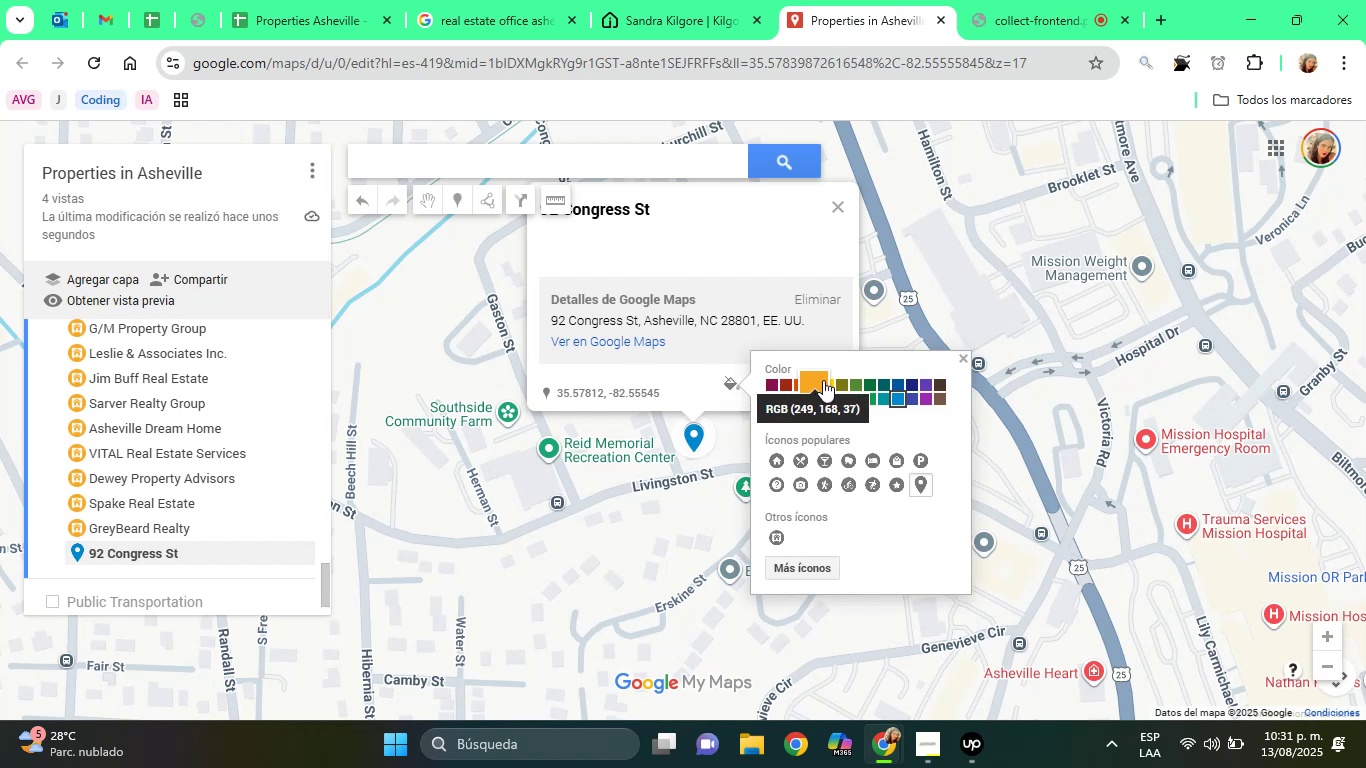 
left_click([823, 379])
 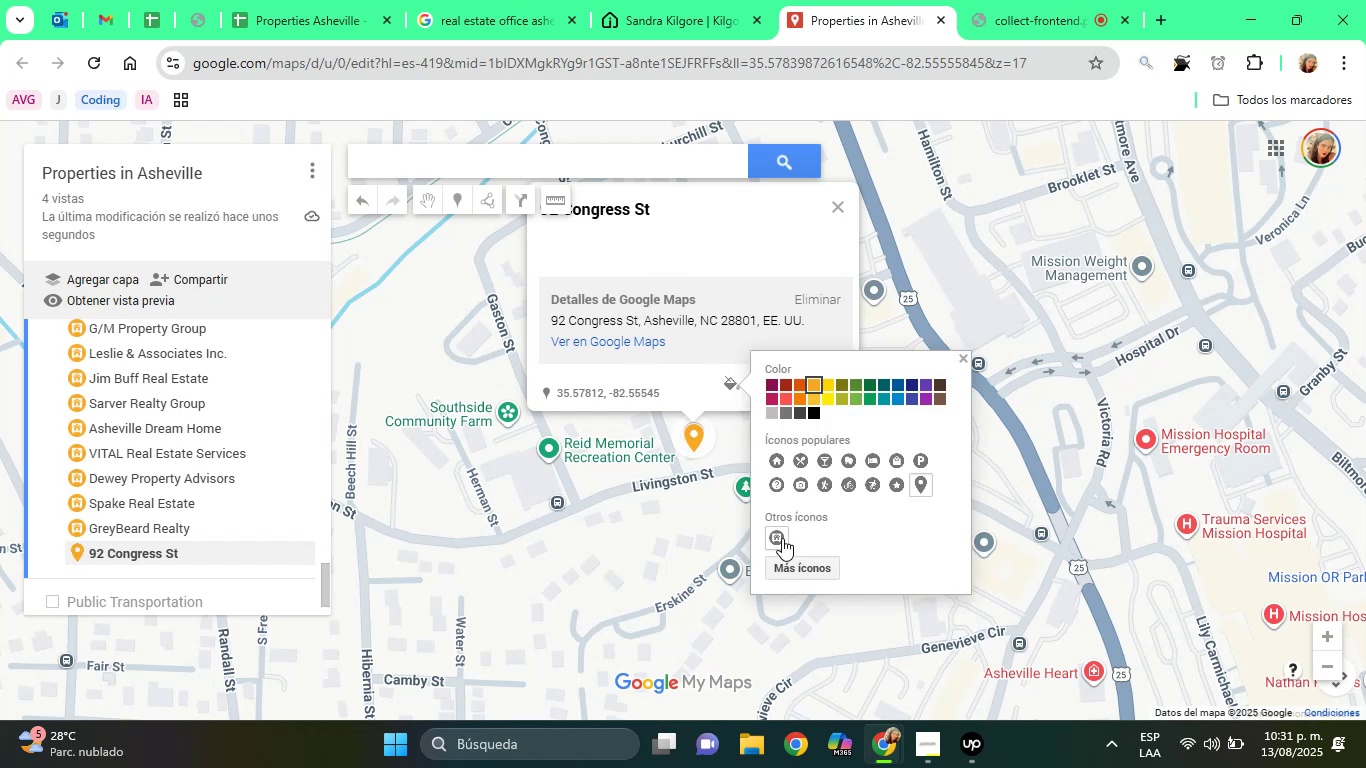 
left_click([782, 538])
 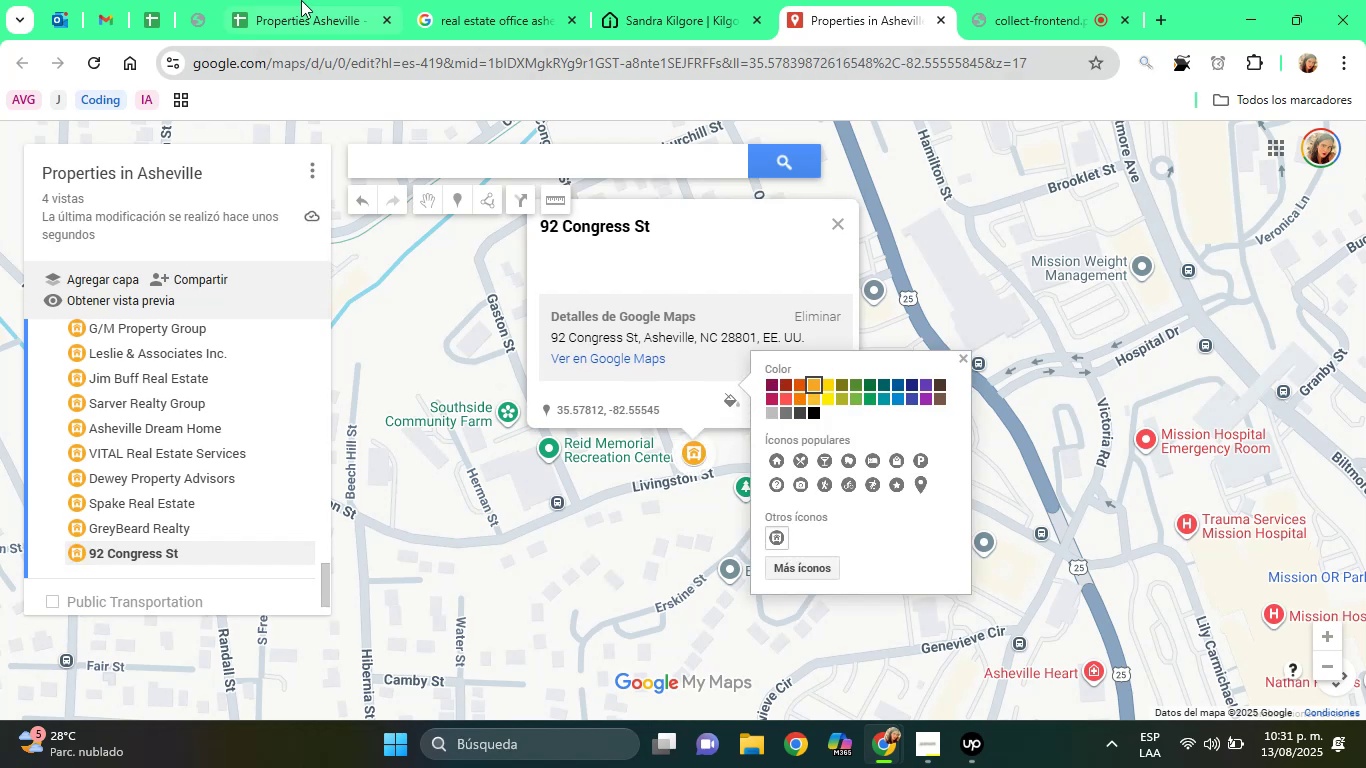 
left_click([293, 0])
 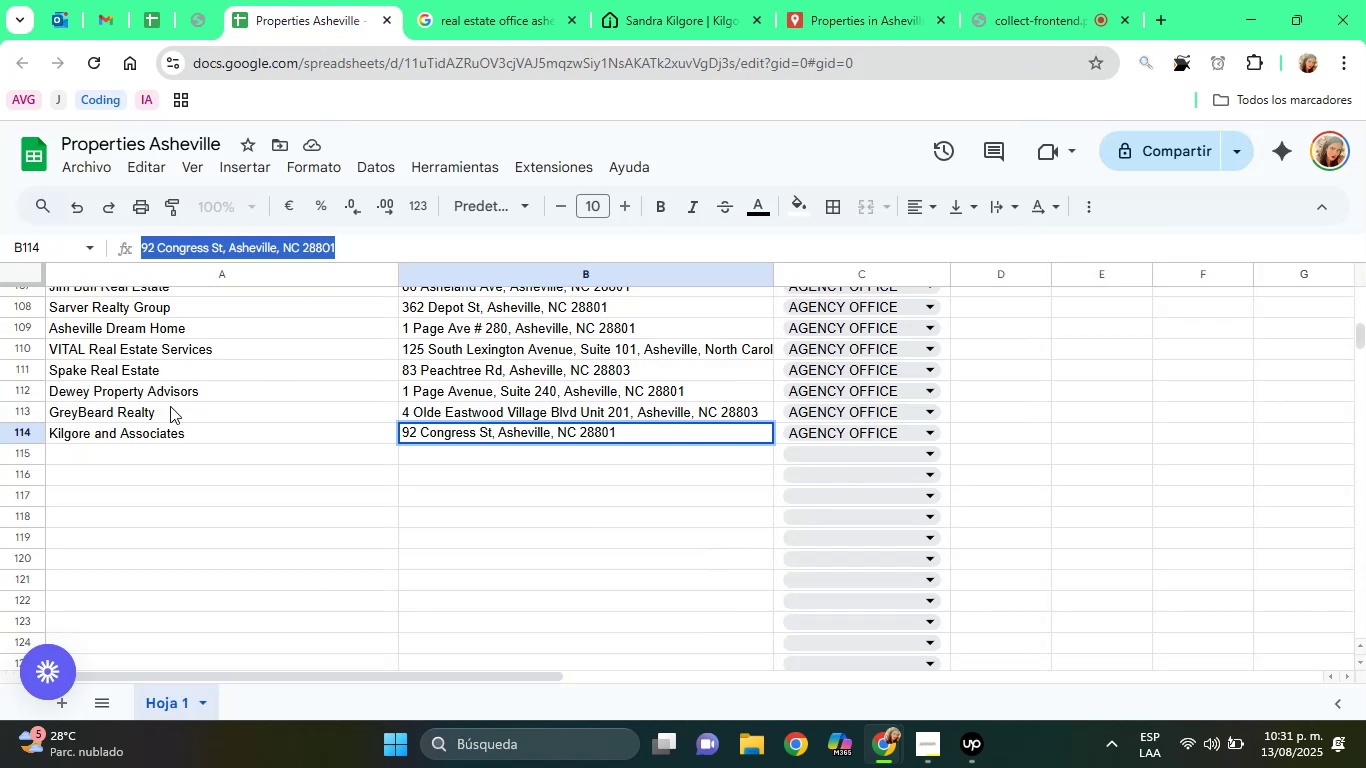 
left_click([152, 438])
 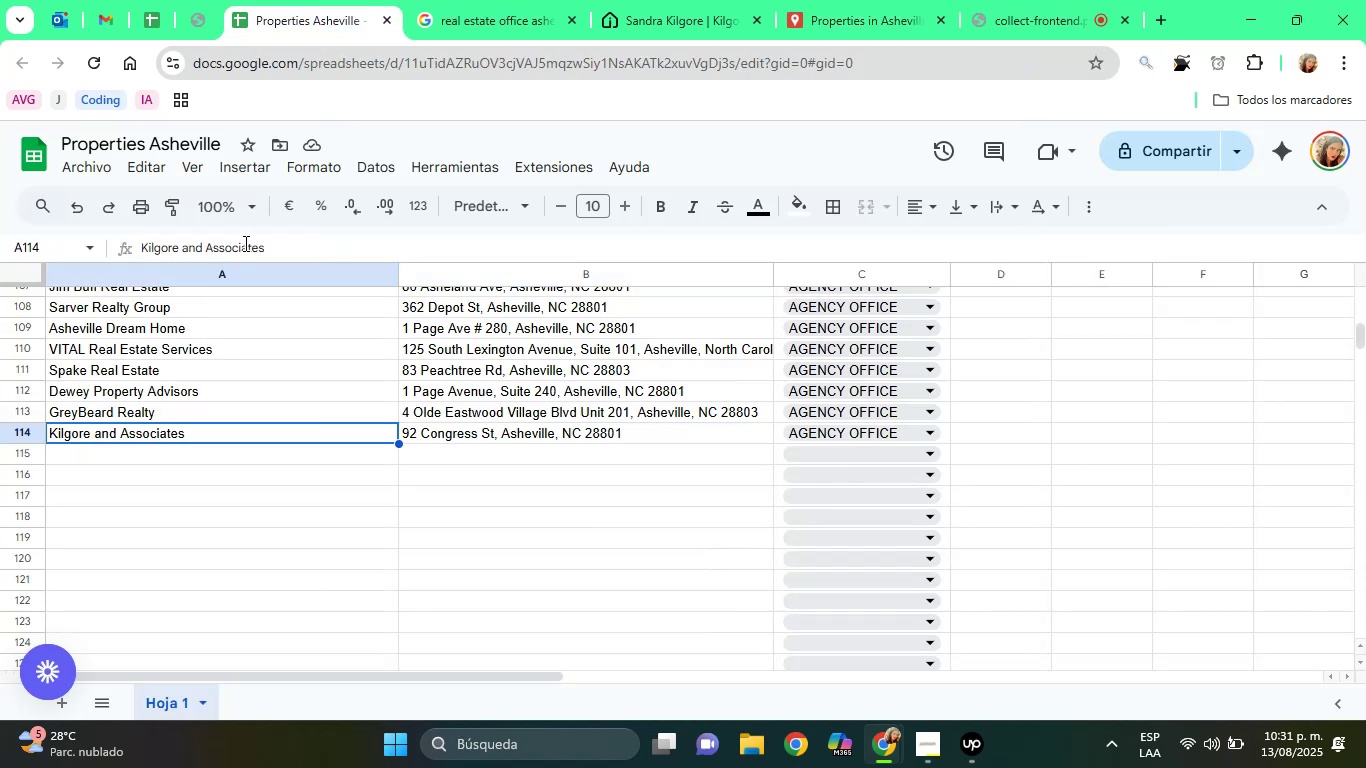 
double_click([244, 243])
 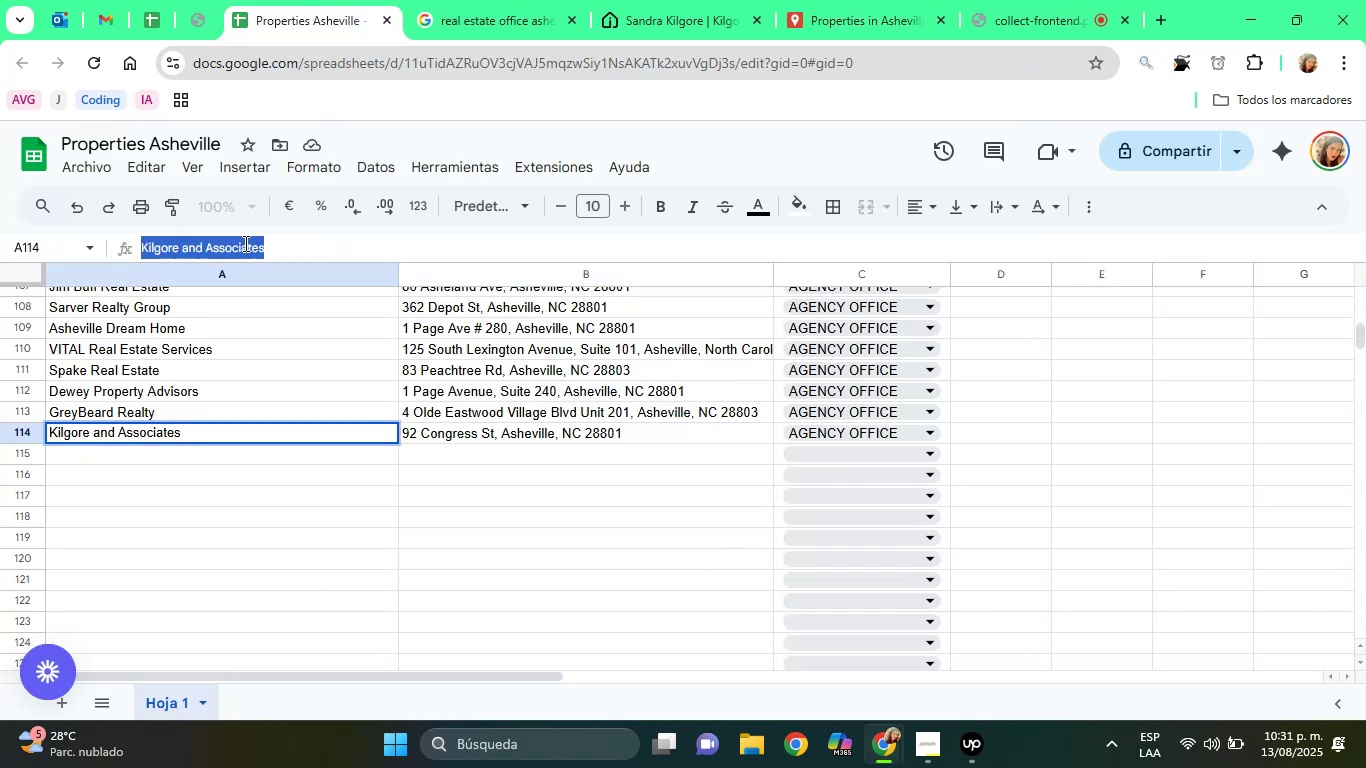 
triple_click([244, 243])
 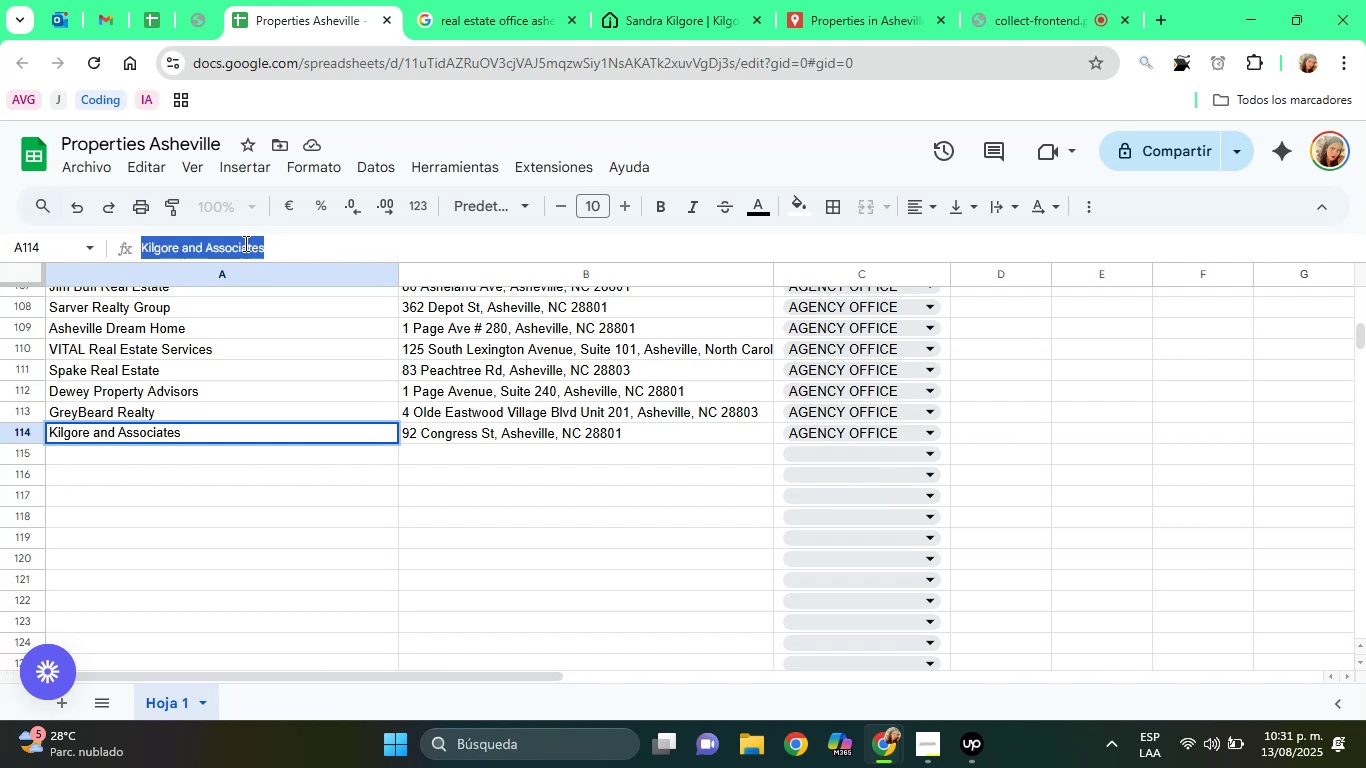 
right_click([244, 243])
 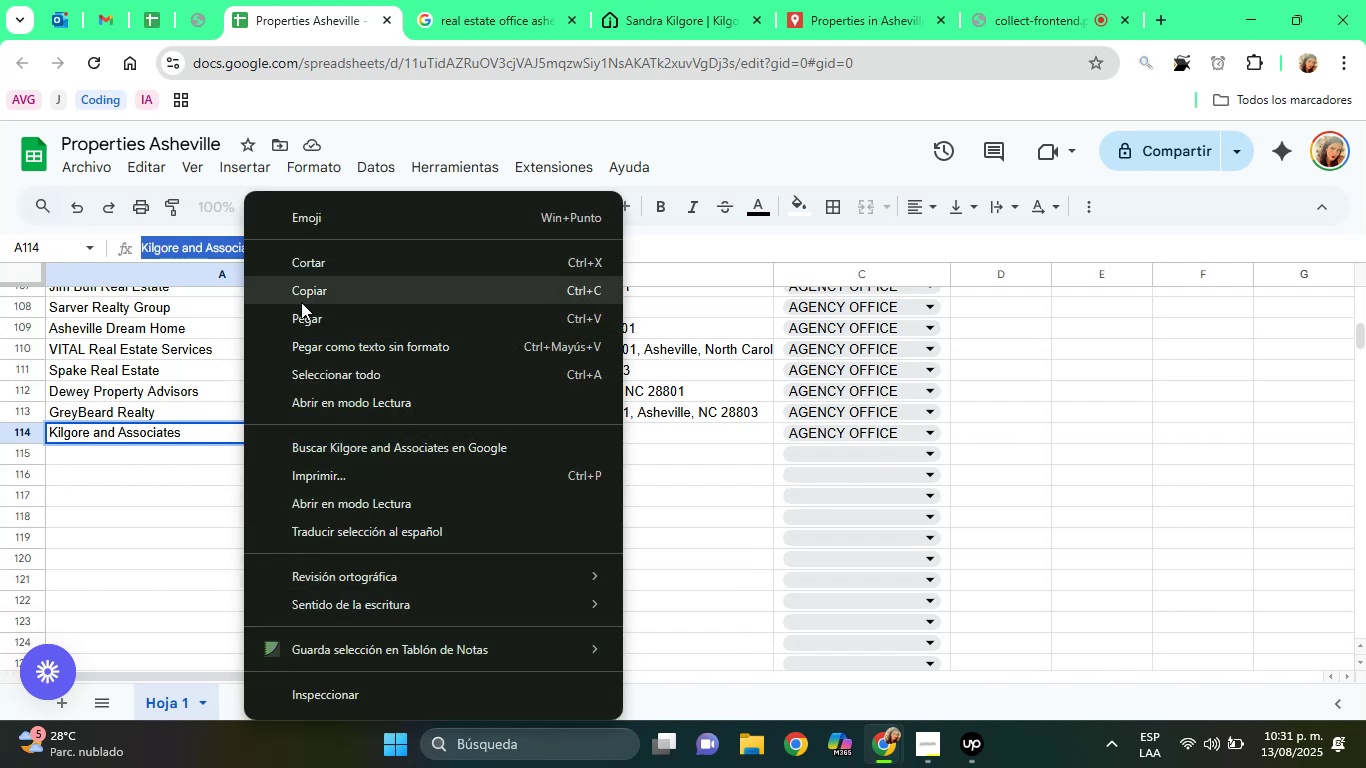 
left_click([301, 301])
 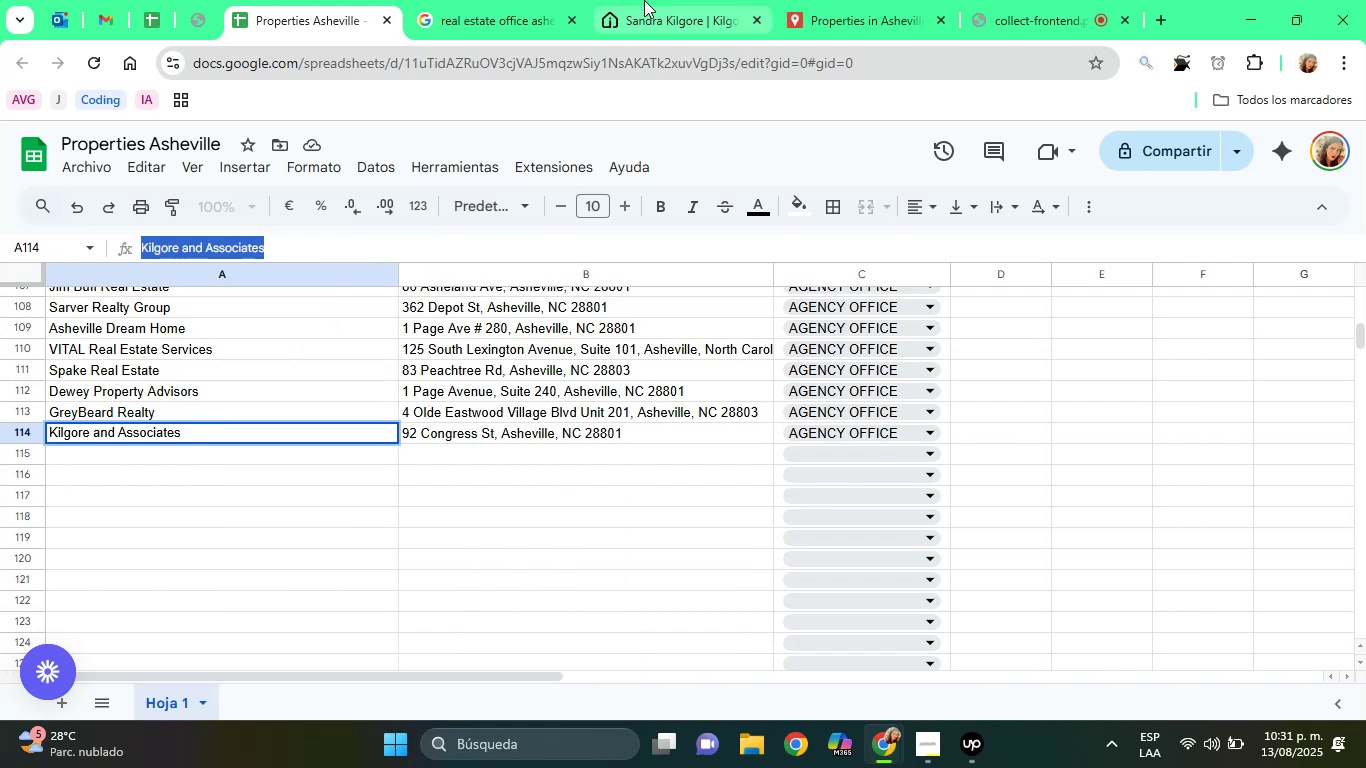 
left_click([644, 0])
 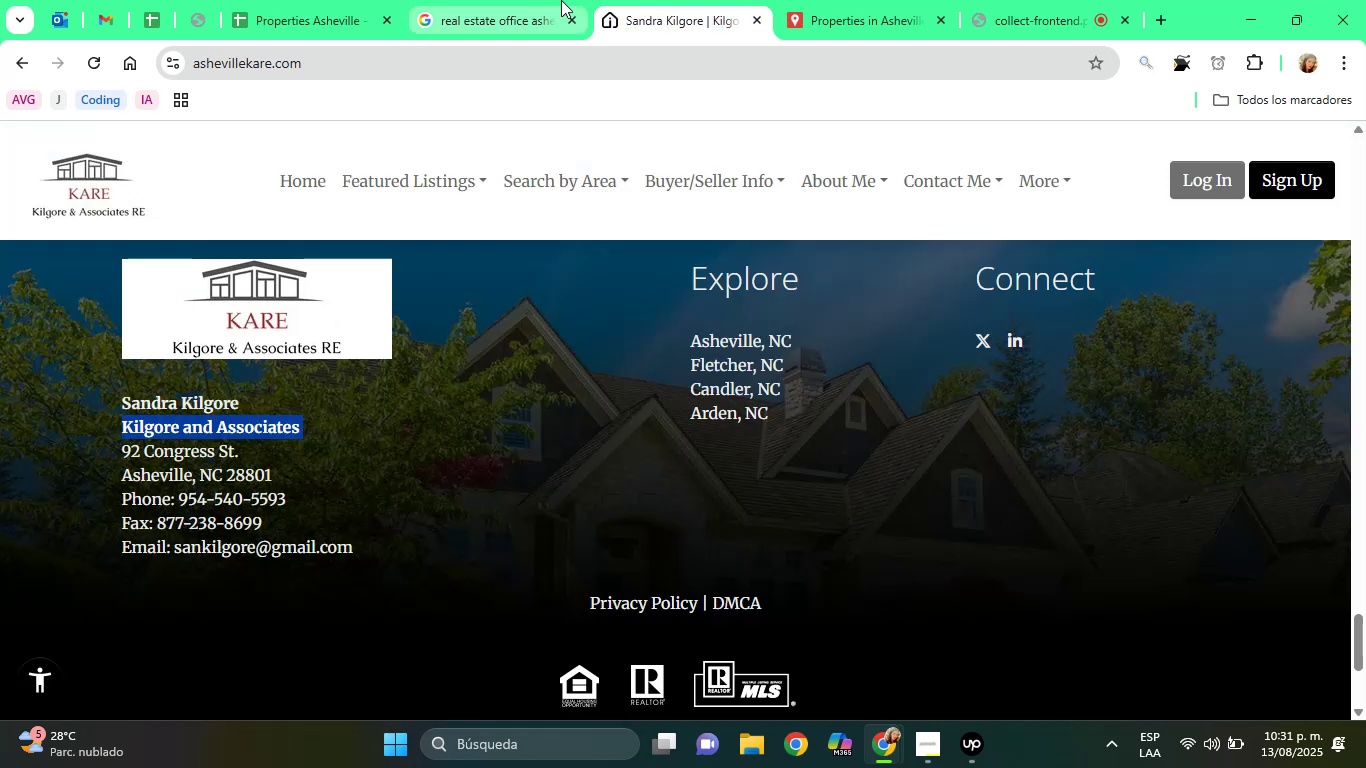 
left_click([561, 0])
 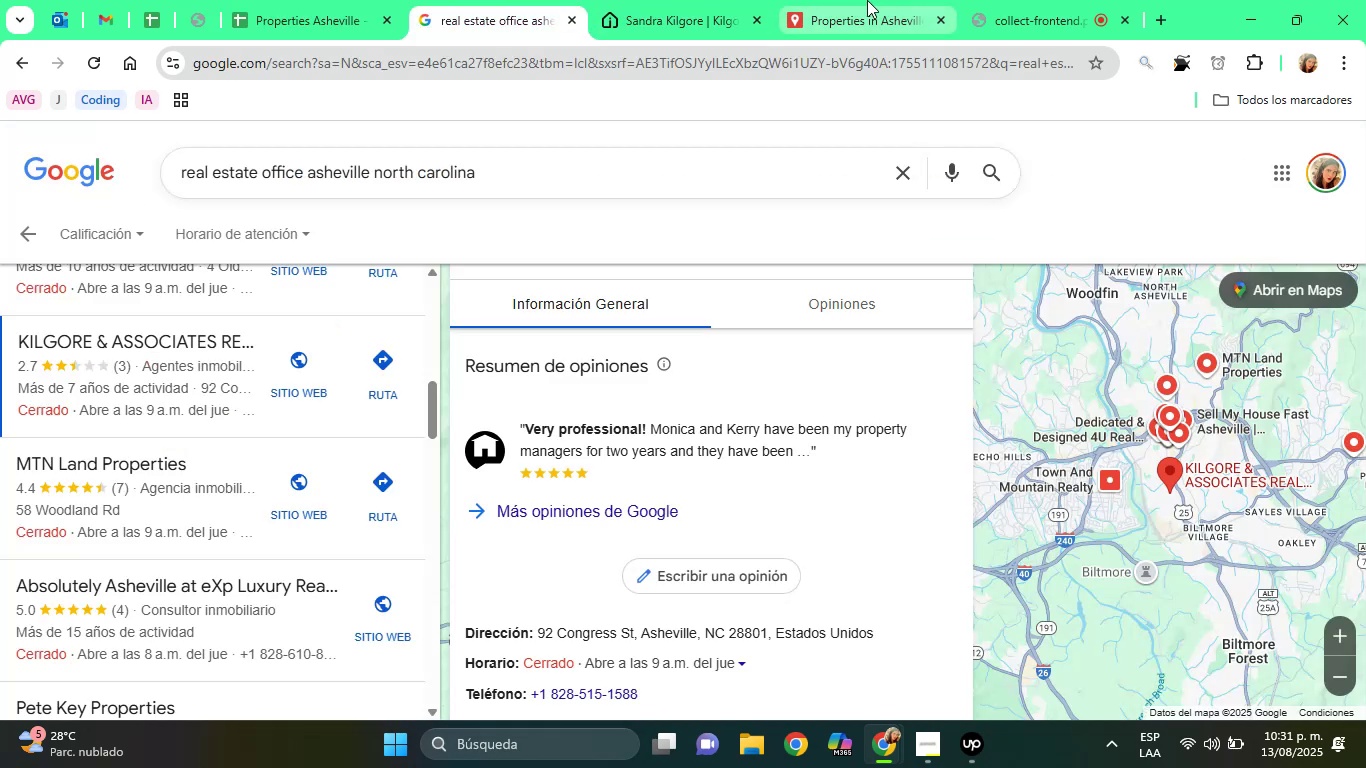 
left_click([867, 0])
 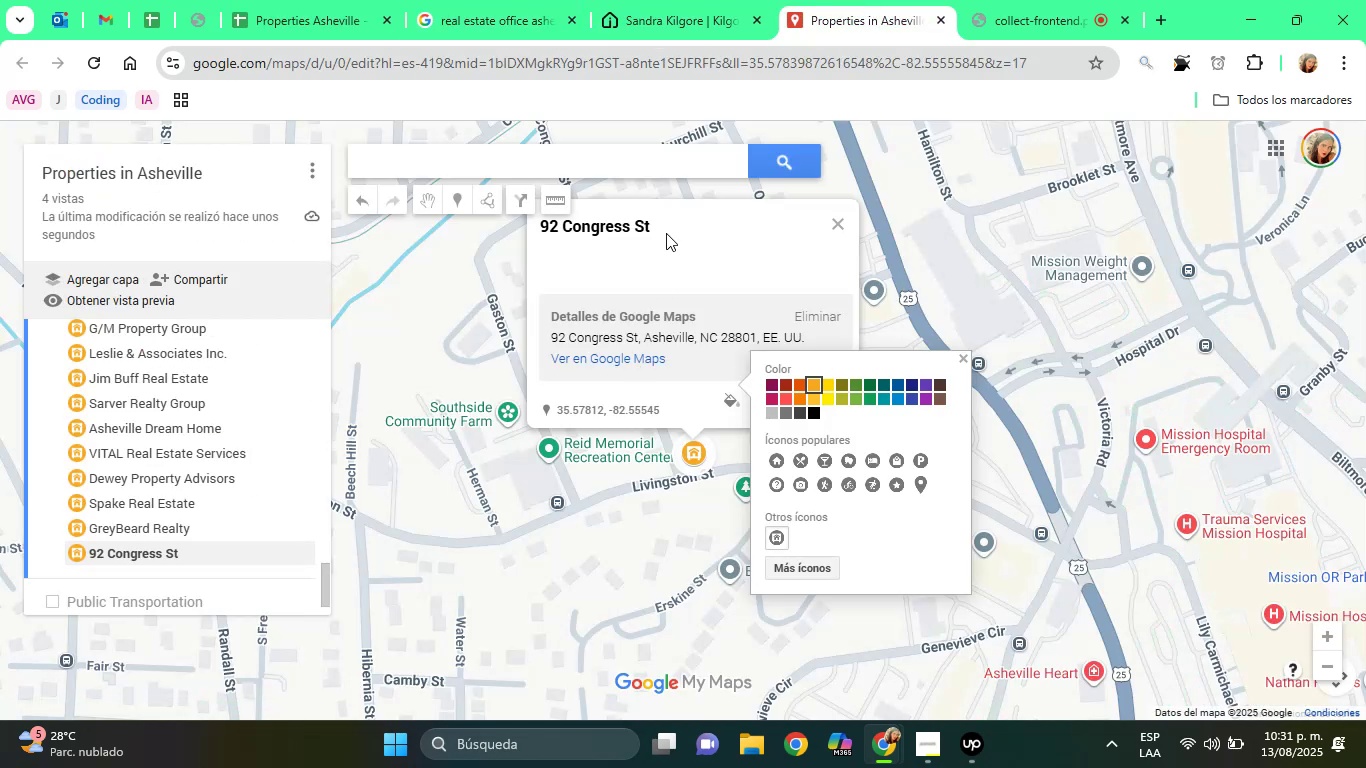 
left_click([666, 233])
 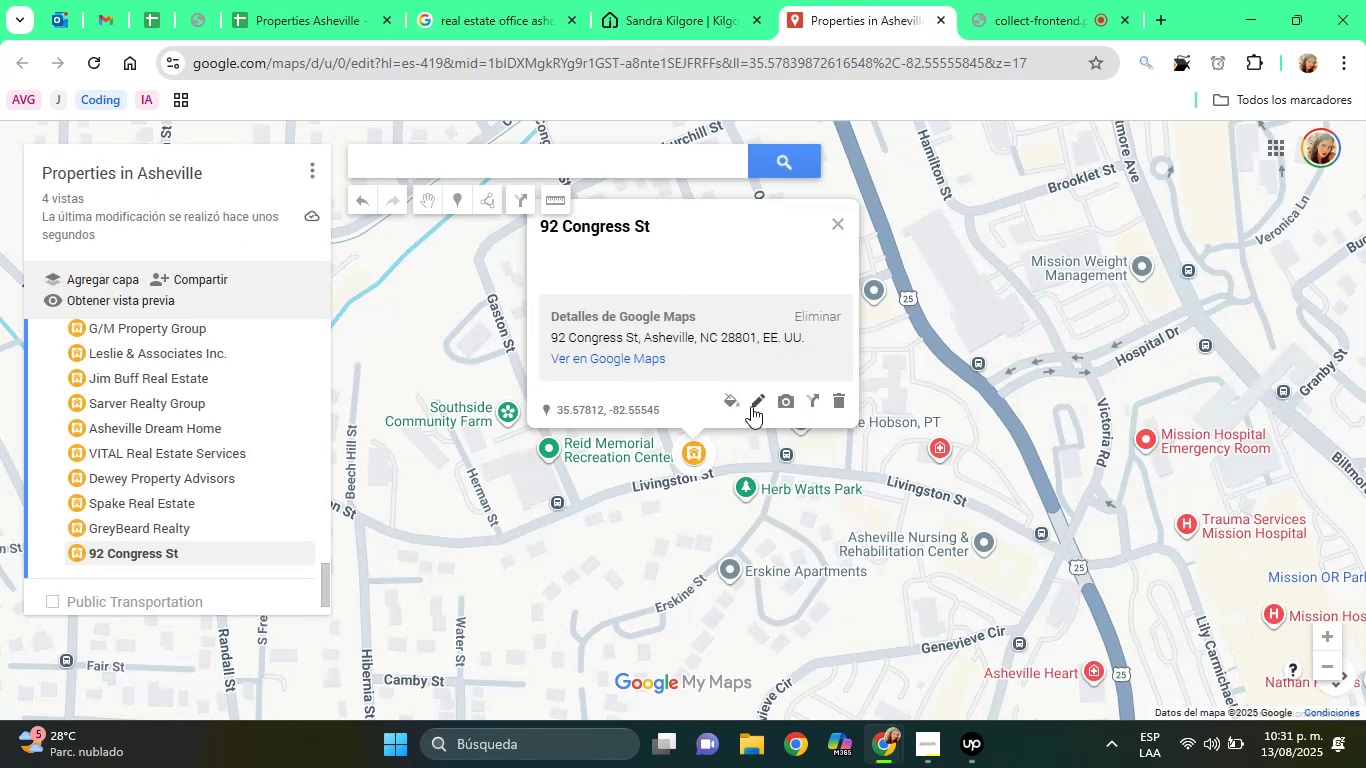 
left_click([751, 406])
 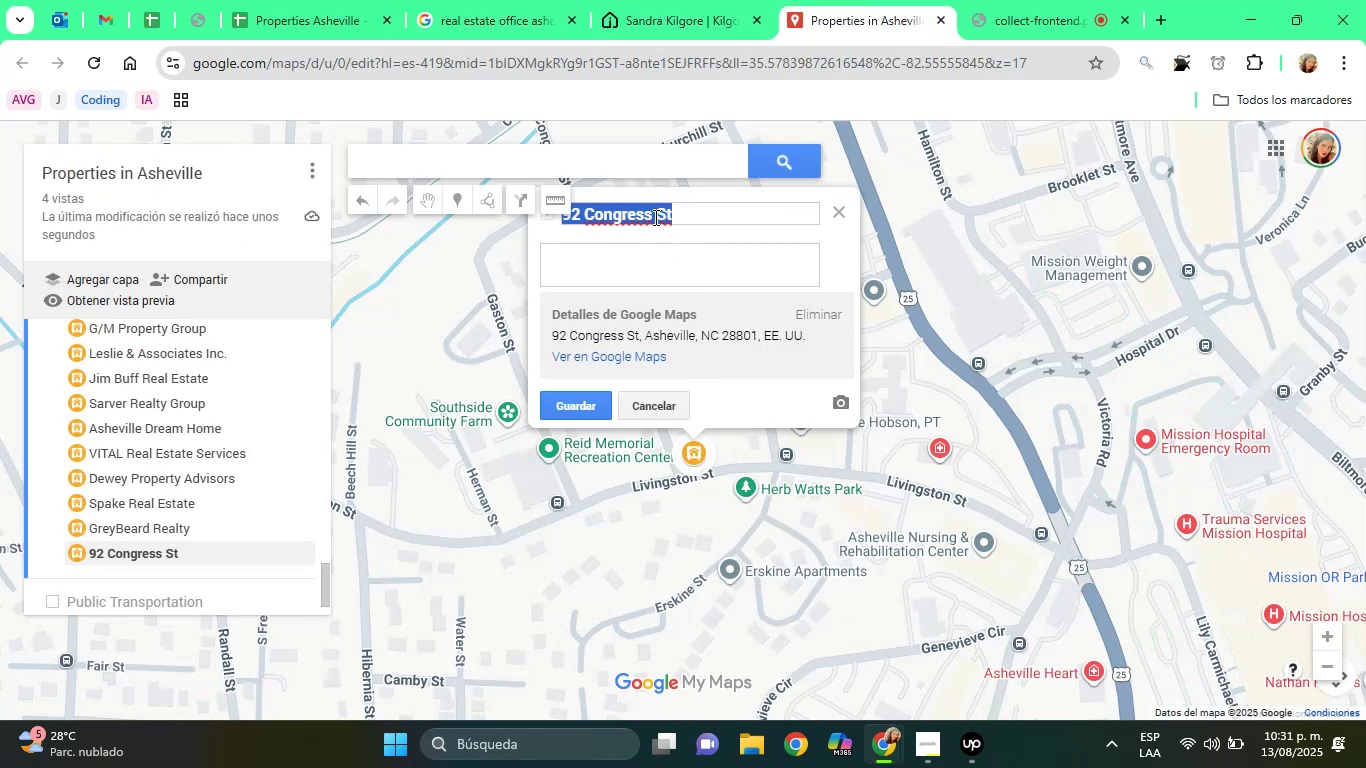 
right_click([650, 211])
 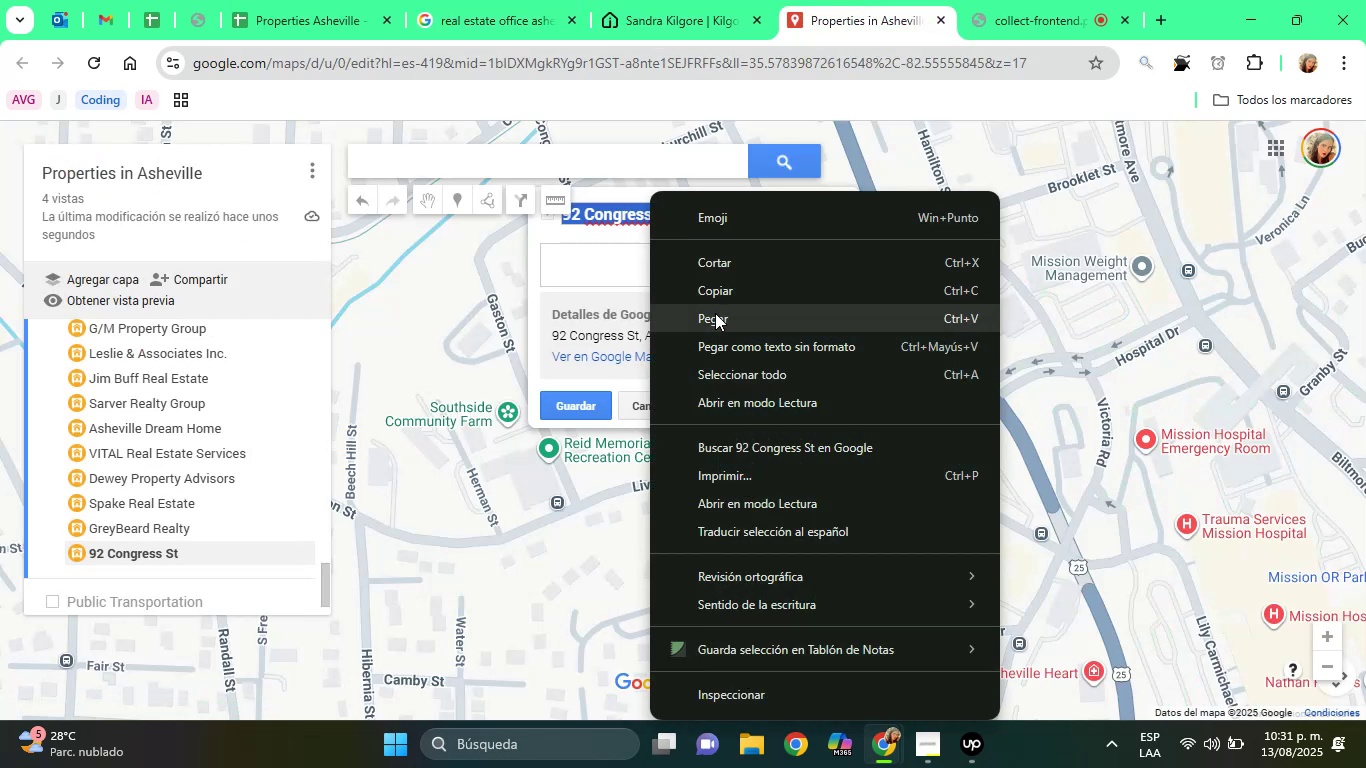 
left_click([715, 313])
 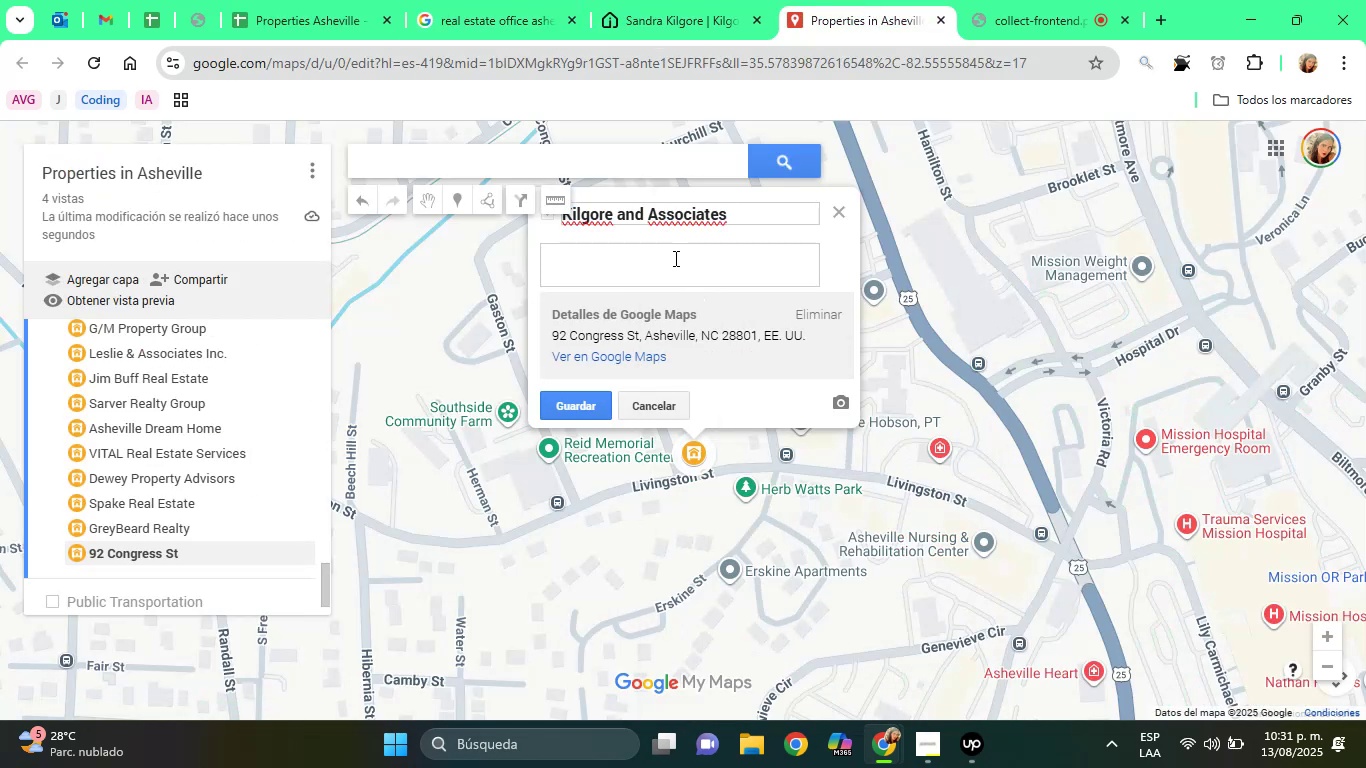 
left_click([674, 258])
 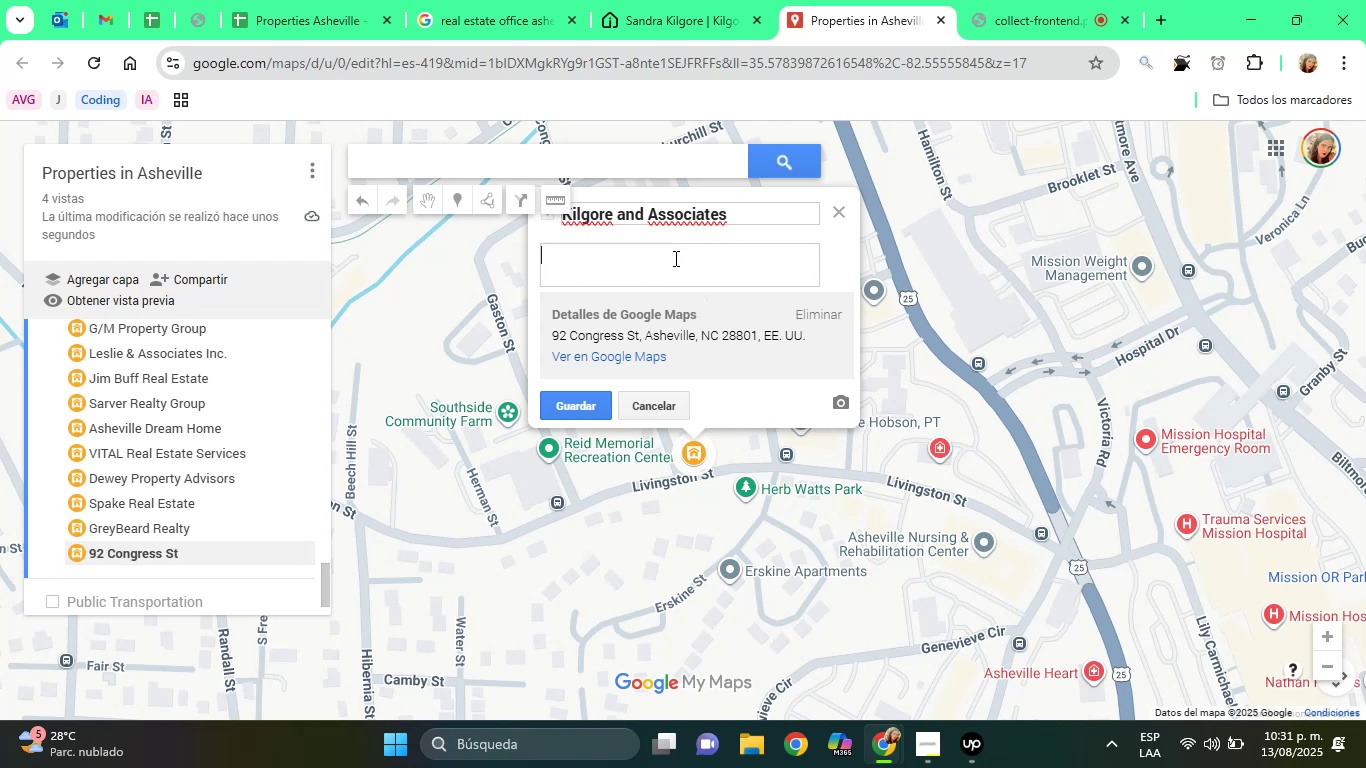 
type(Agency Office)
 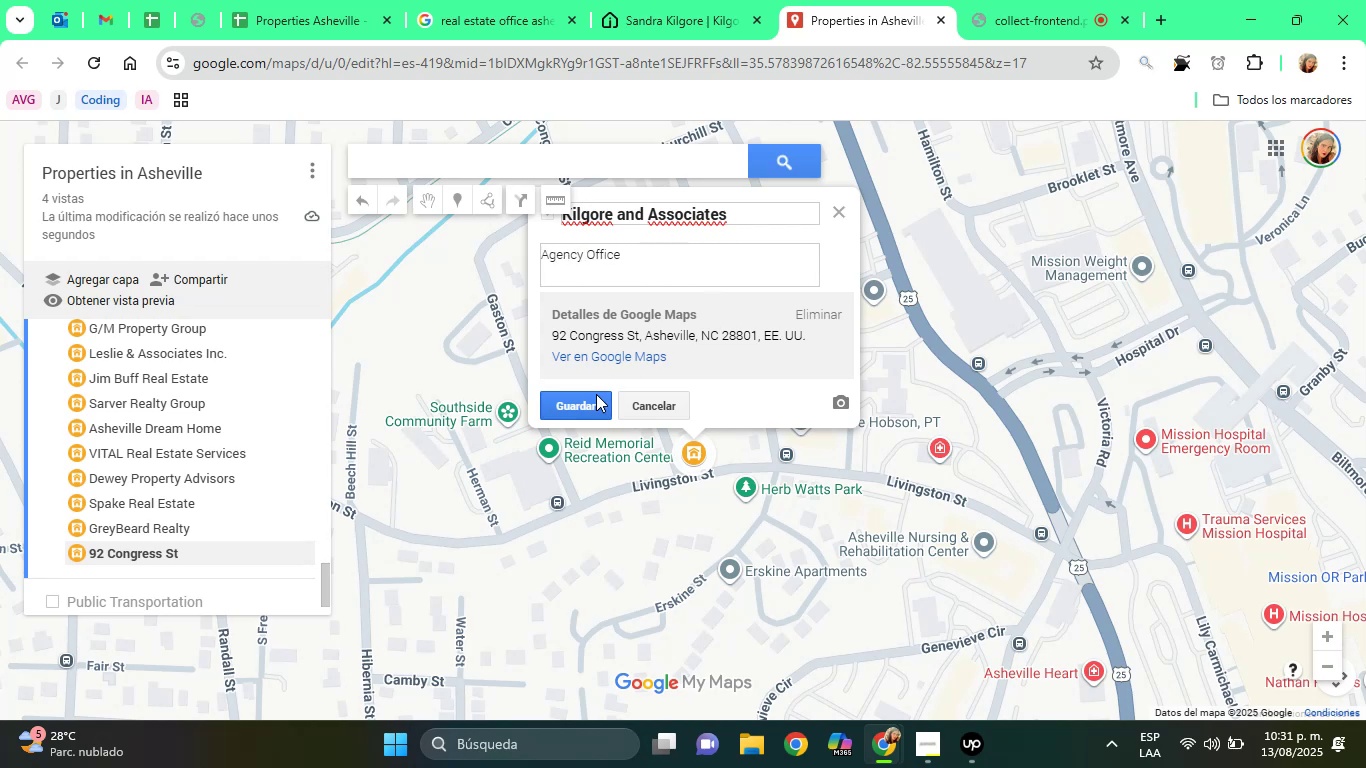 
left_click([596, 394])
 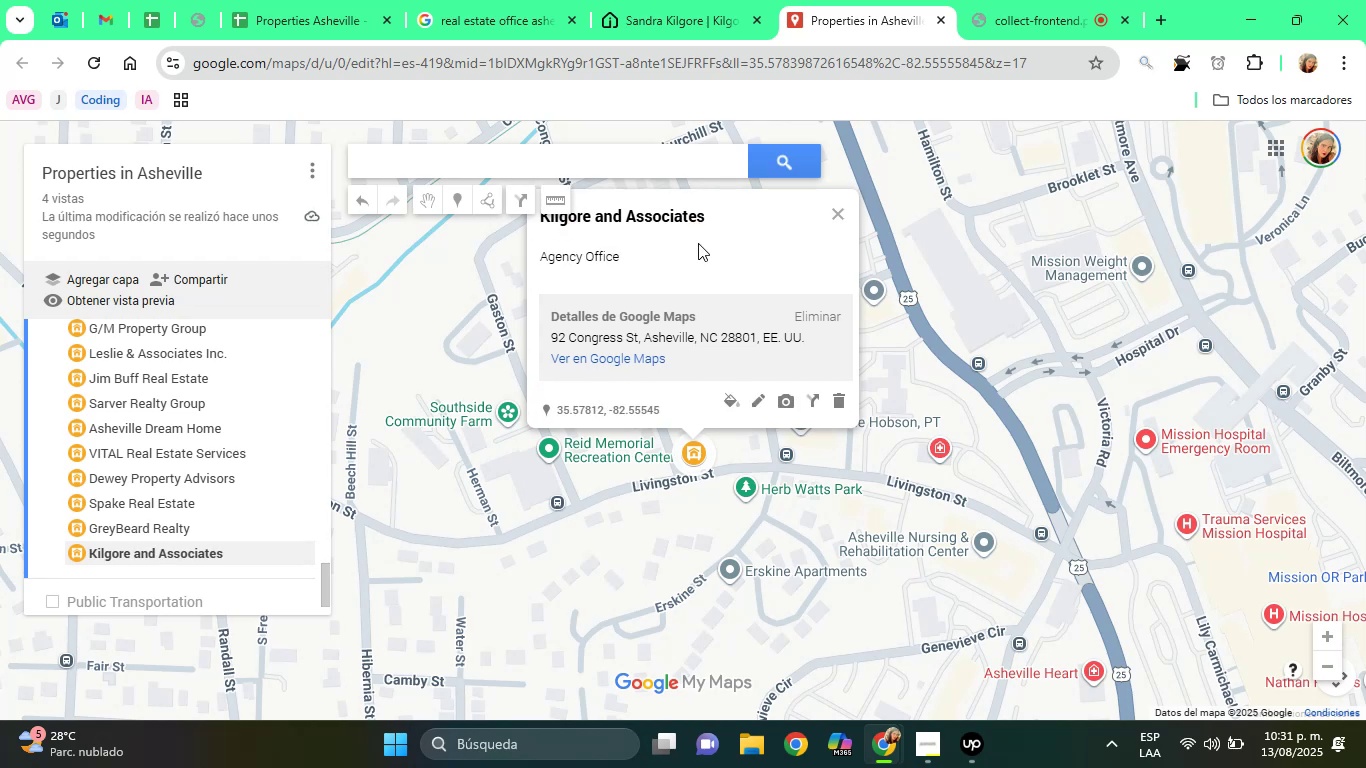 
left_click([961, 0])
 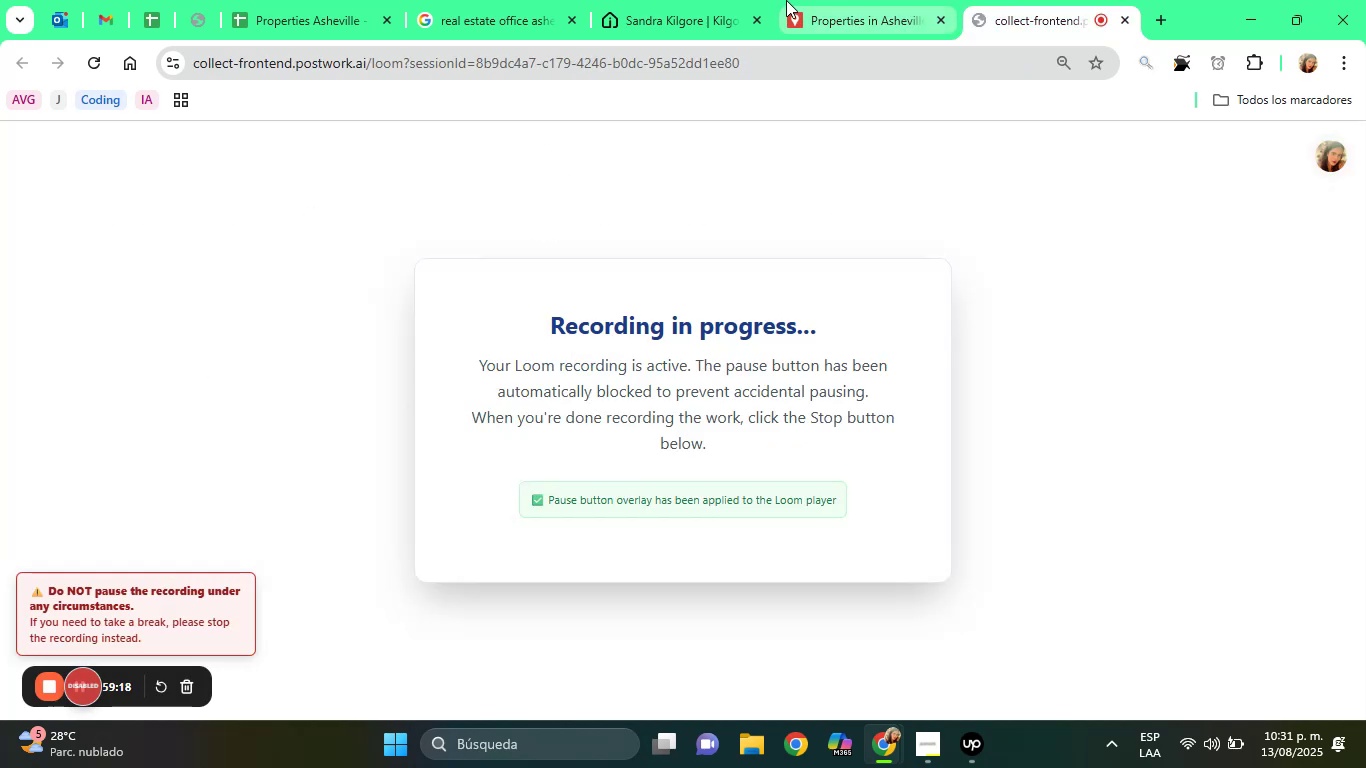 
left_click([707, 0])
 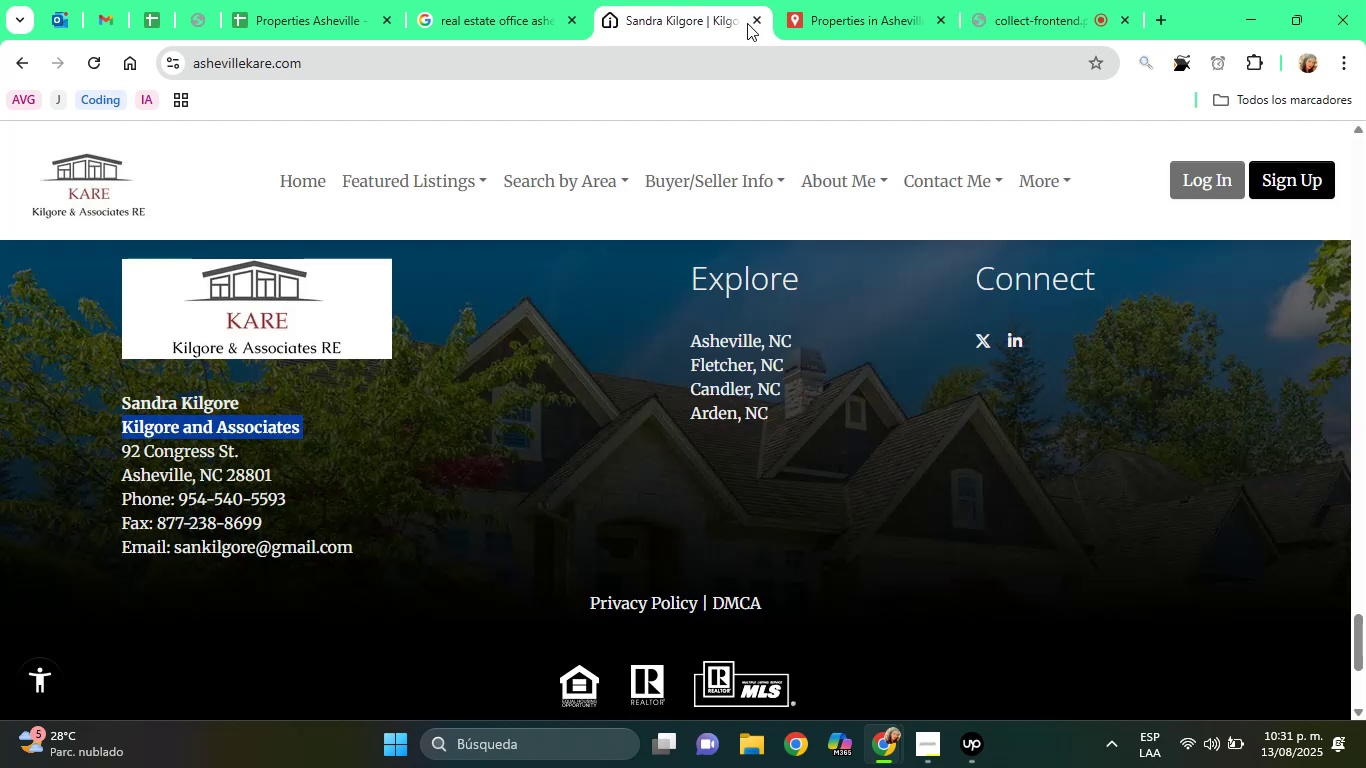 
left_click([747, 23])
 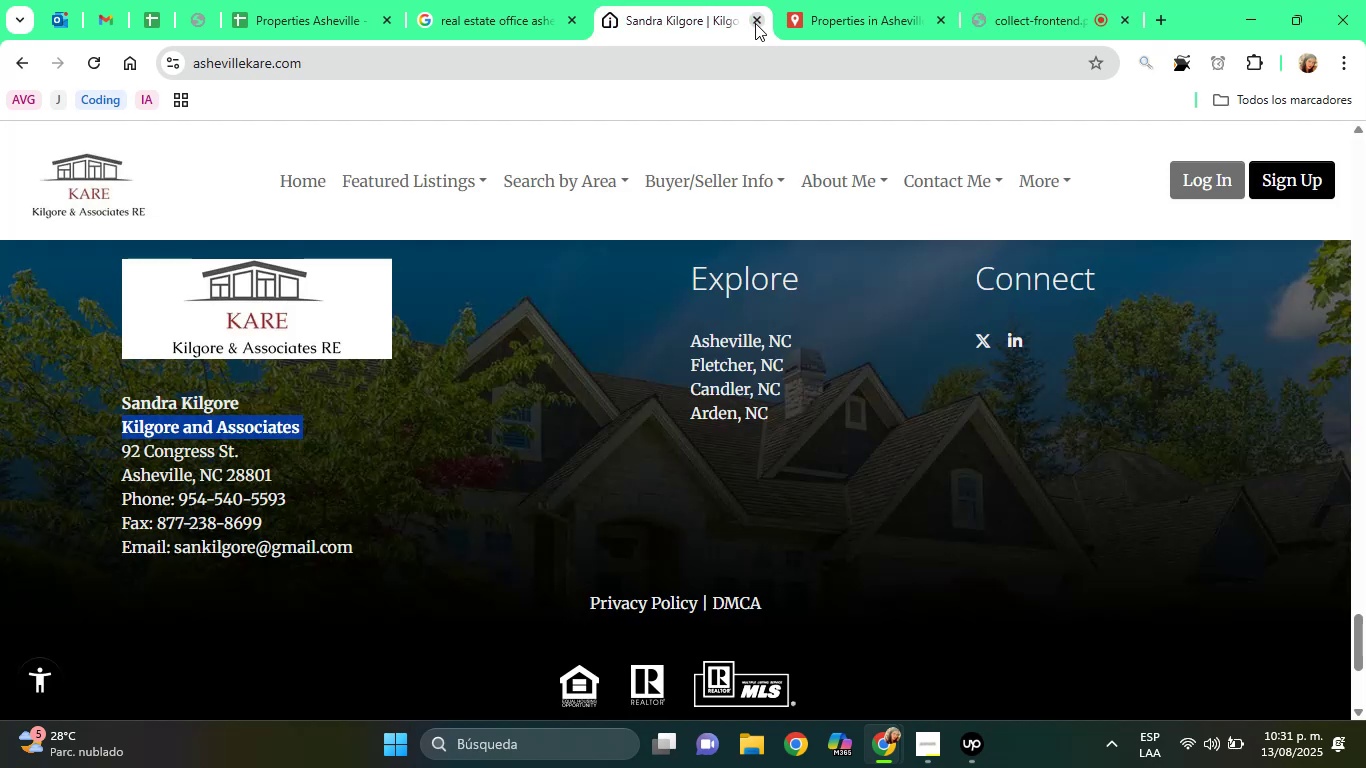 
left_click([755, 23])
 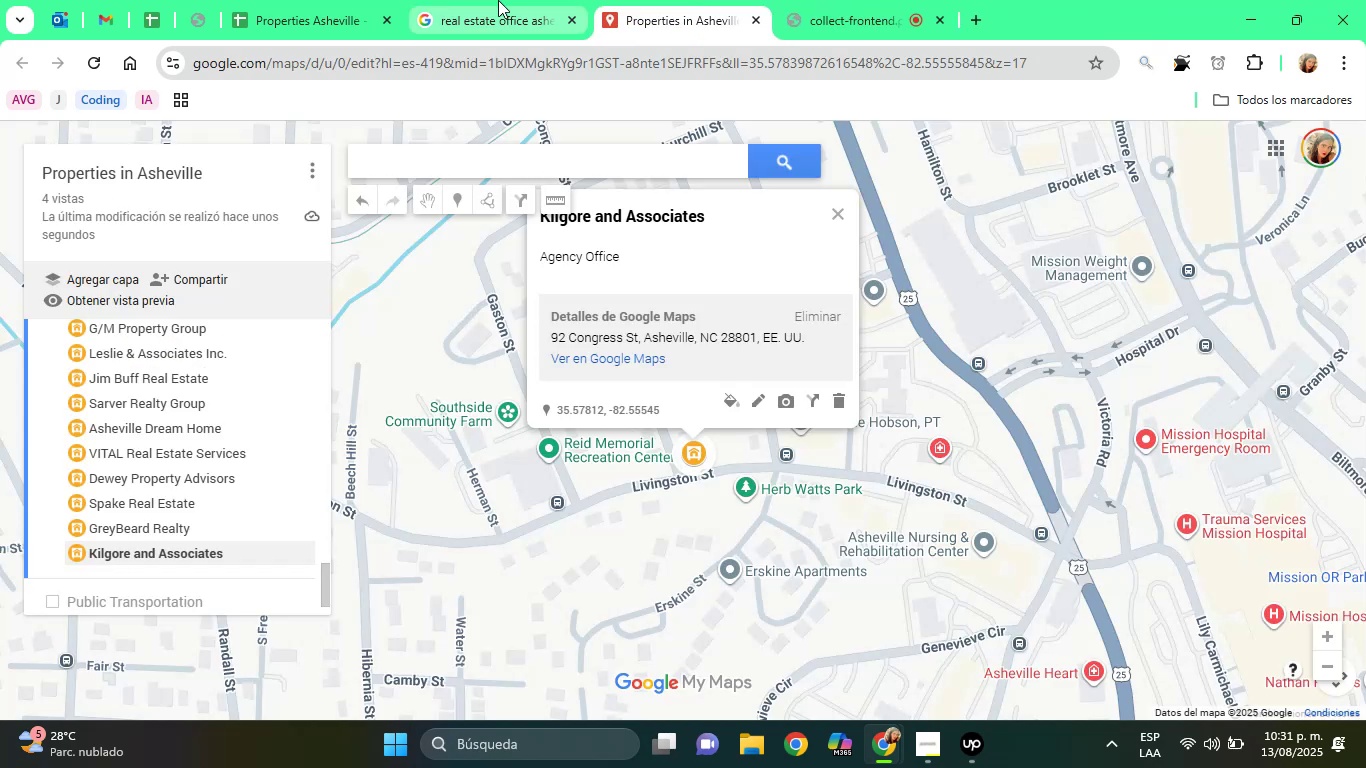 
left_click([498, 0])
 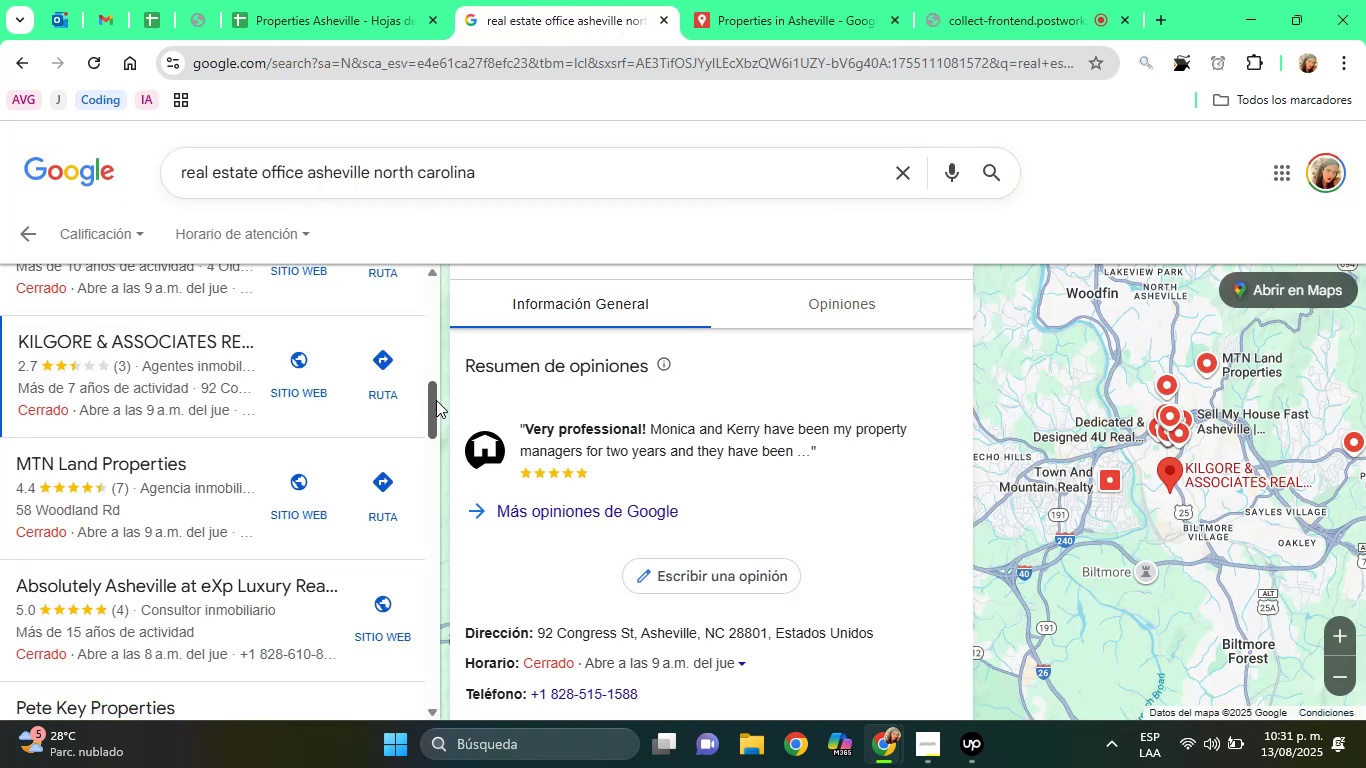 
left_click_drag(start_coordinate=[431, 407], to_coordinate=[431, 417])
 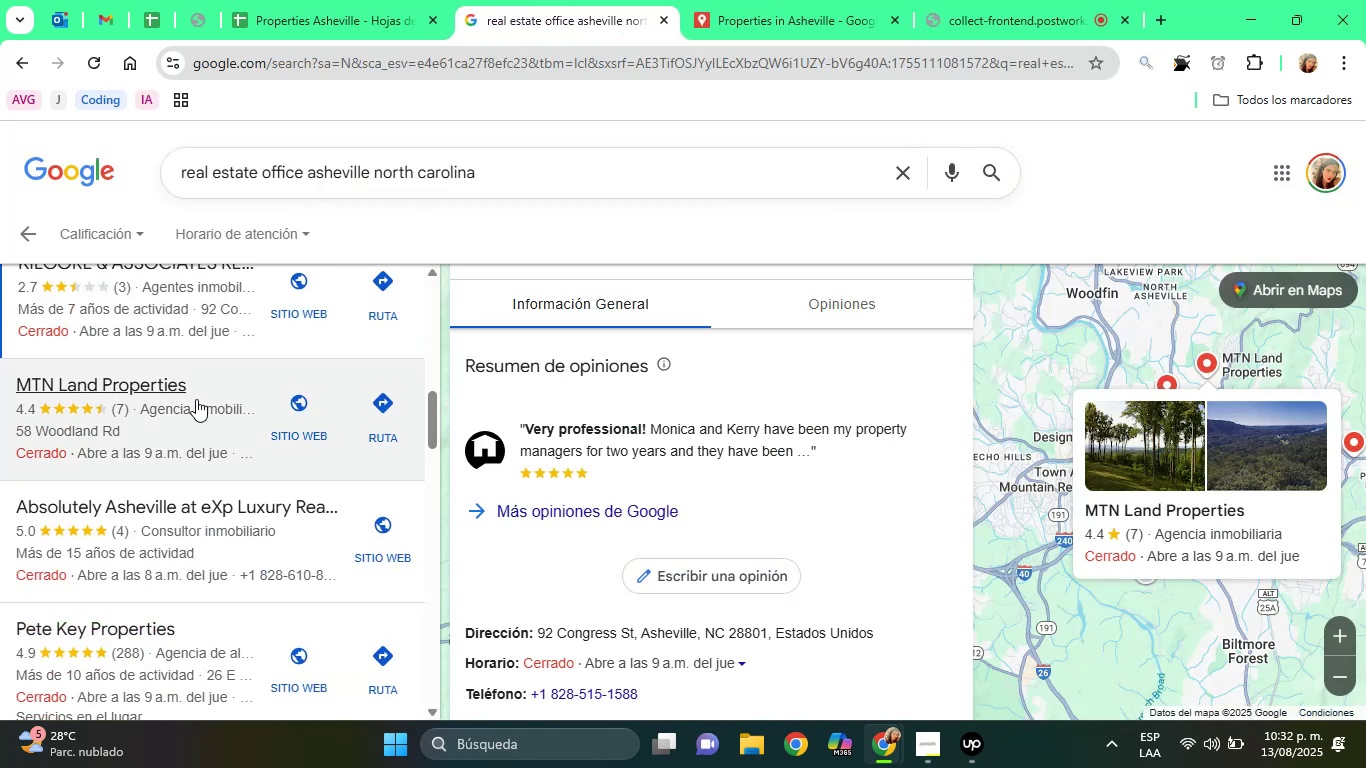 
left_click([196, 399])
 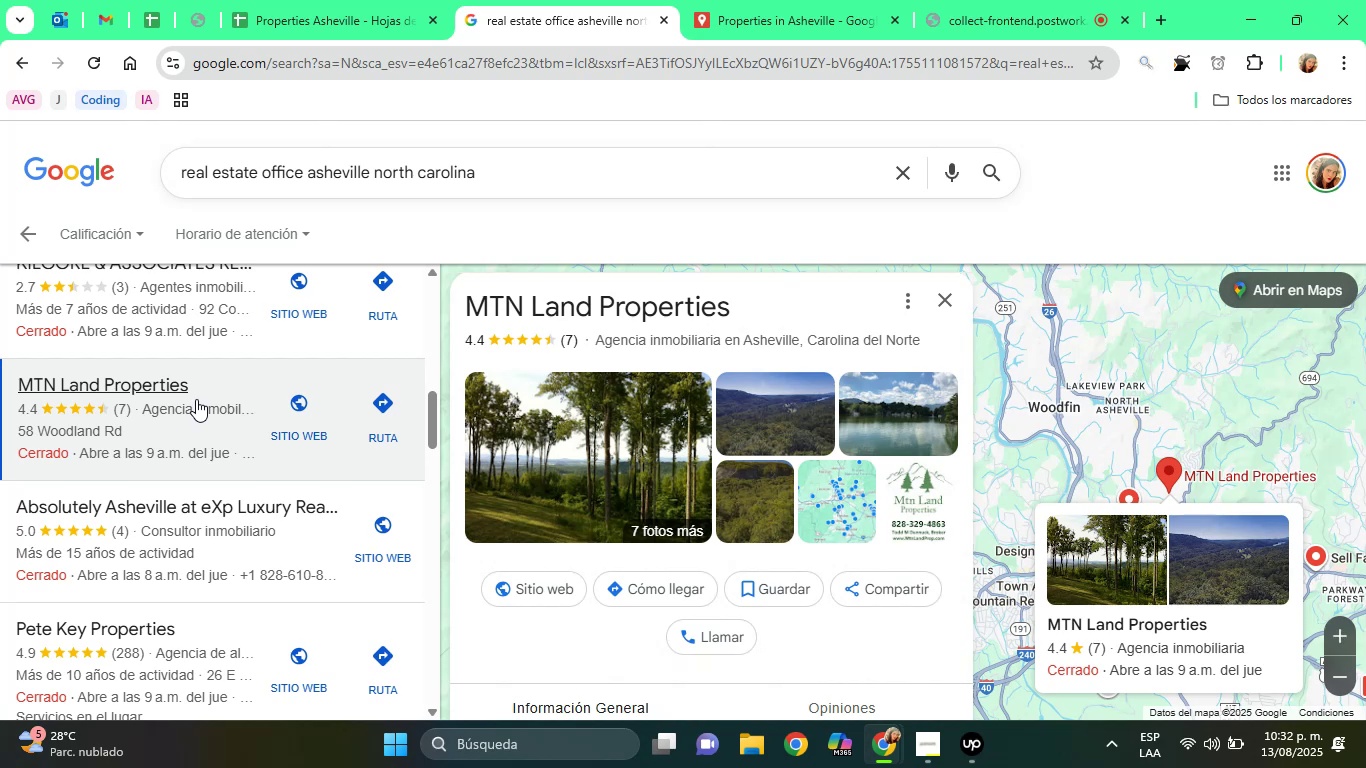 
wait(12.53)
 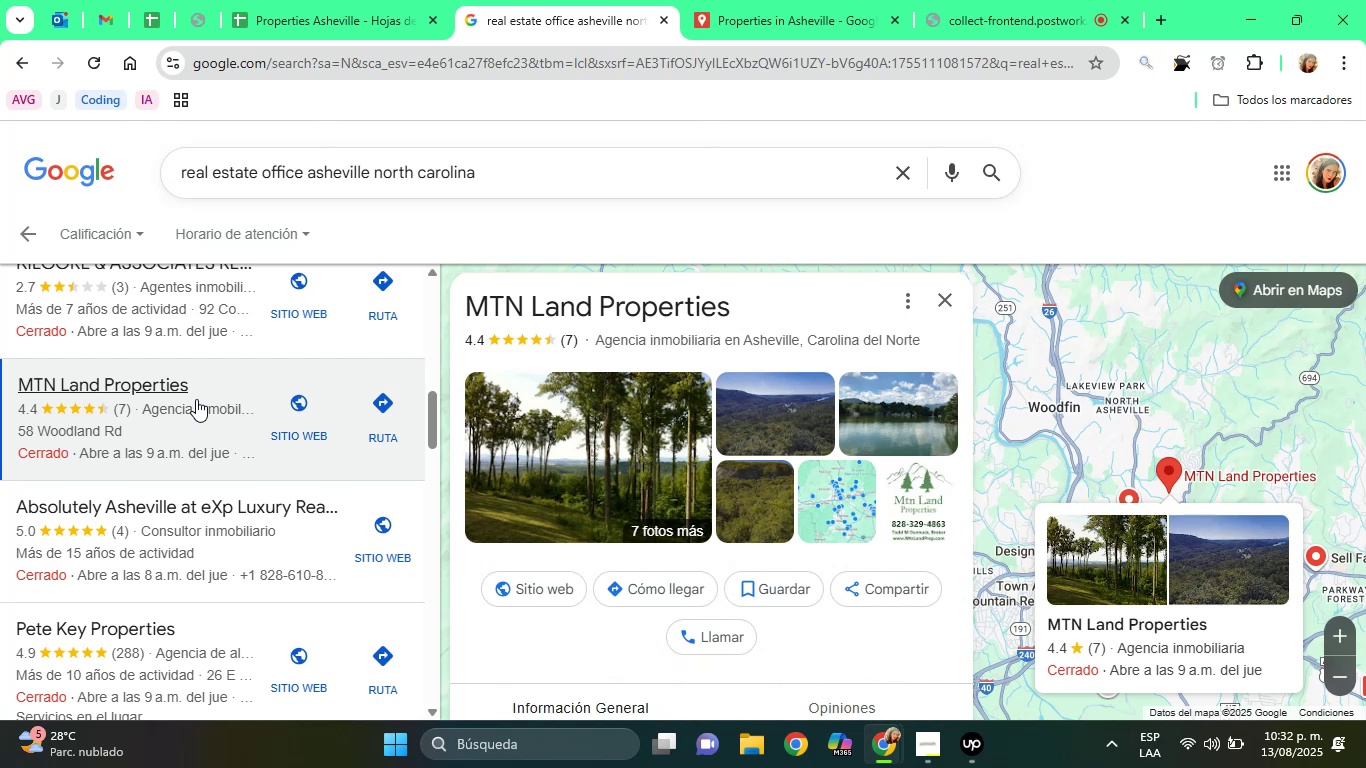 
left_click([518, 645])
 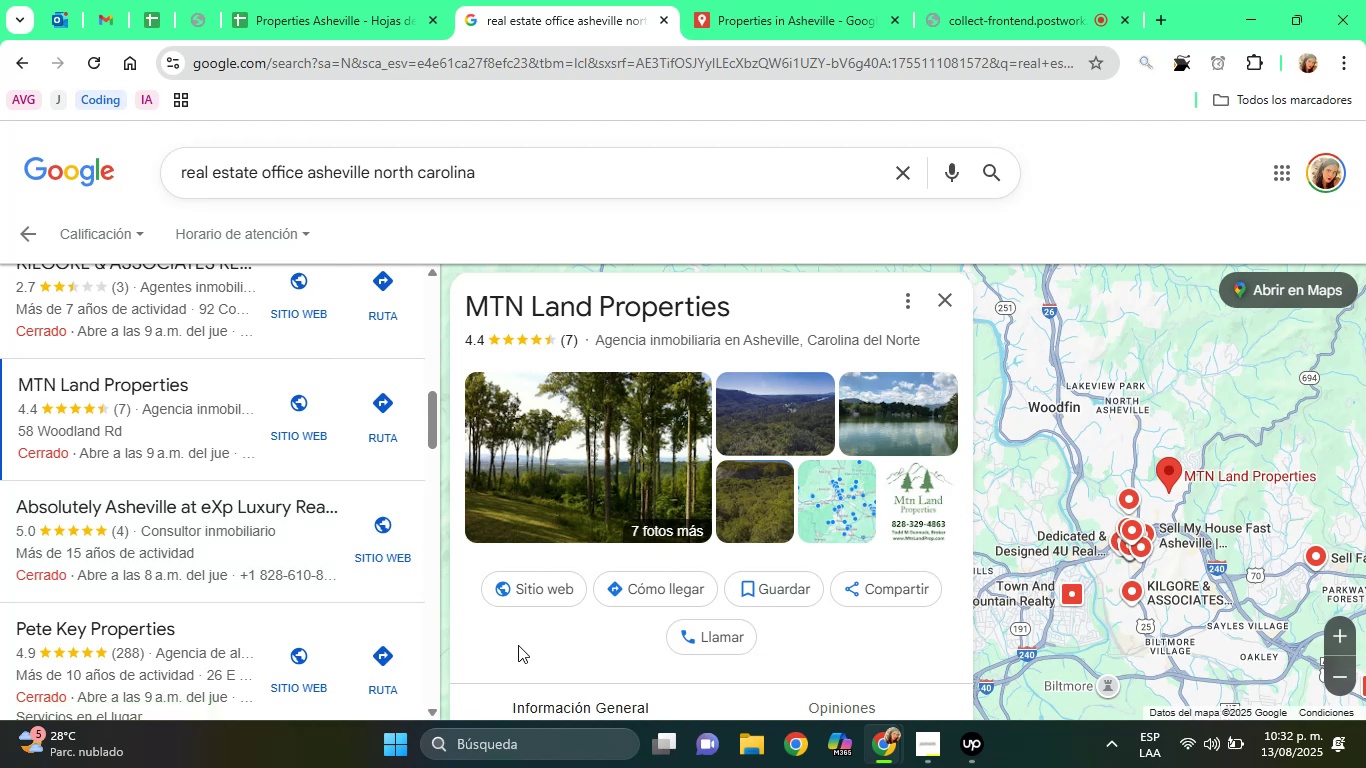 
hold_key(key=ArrowDown, duration=0.79)
 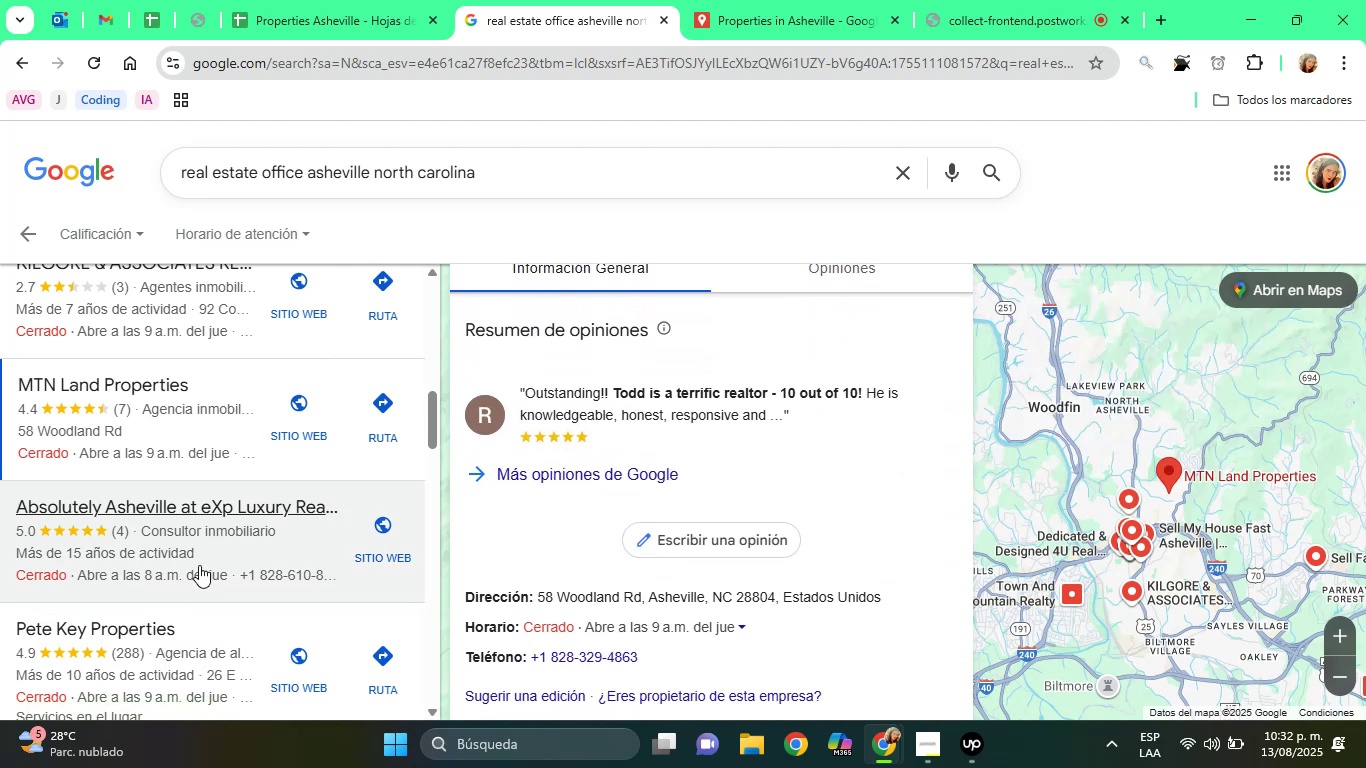 
left_click([207, 522])
 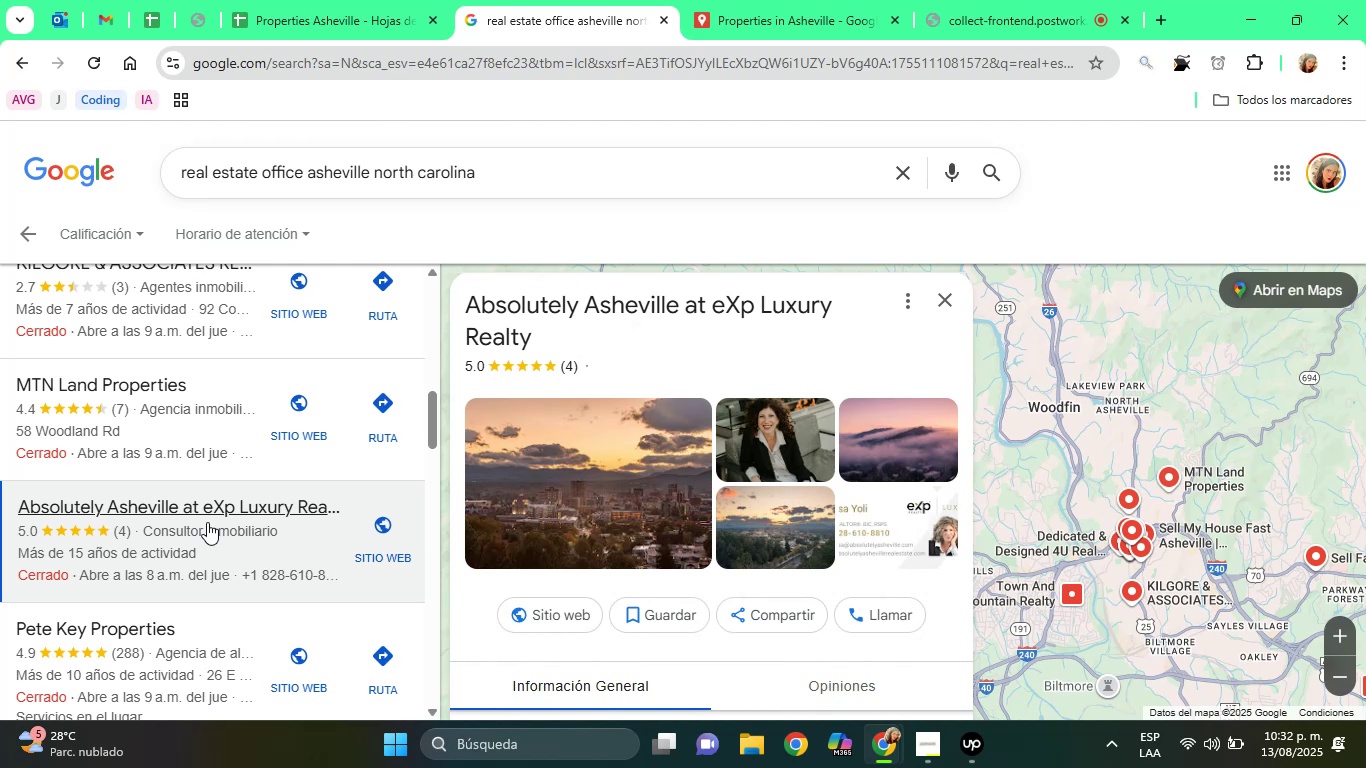 
wait(10.98)
 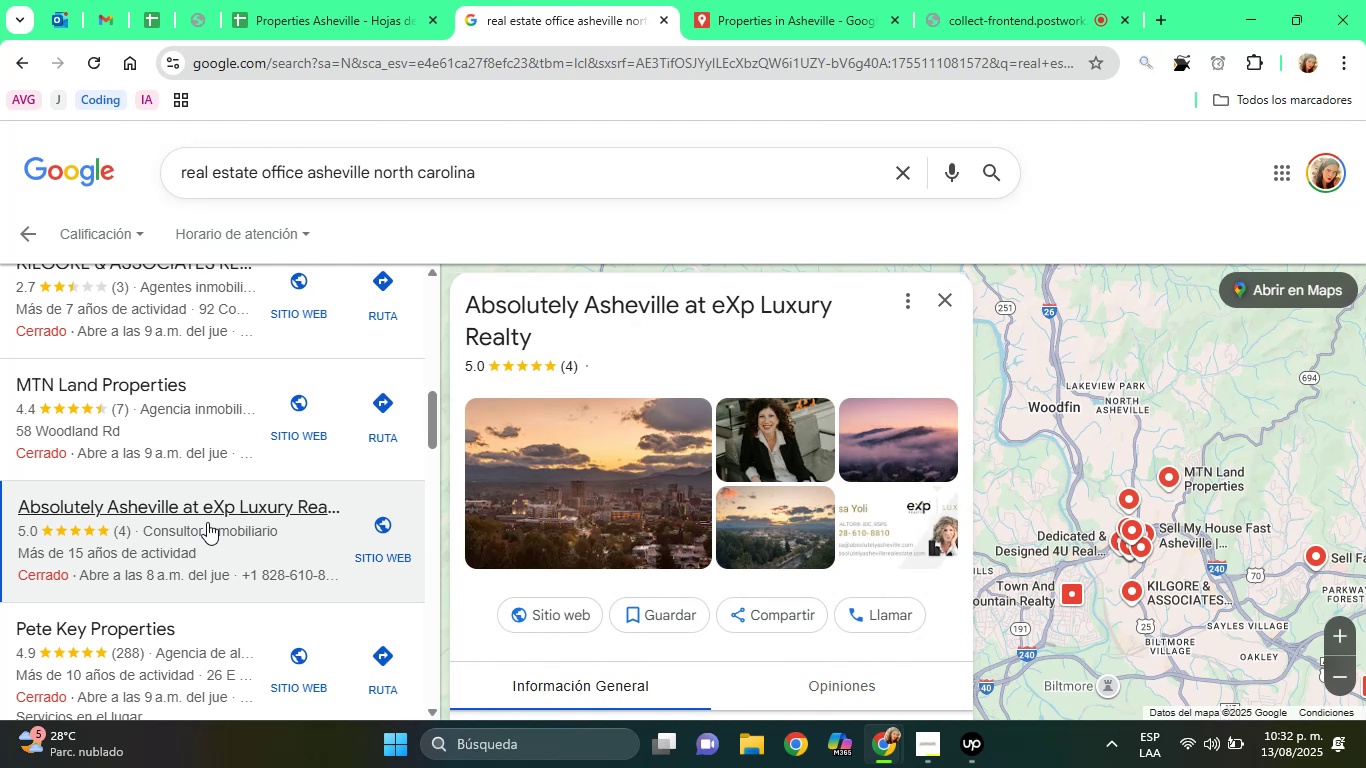 
left_click([107, 620])
 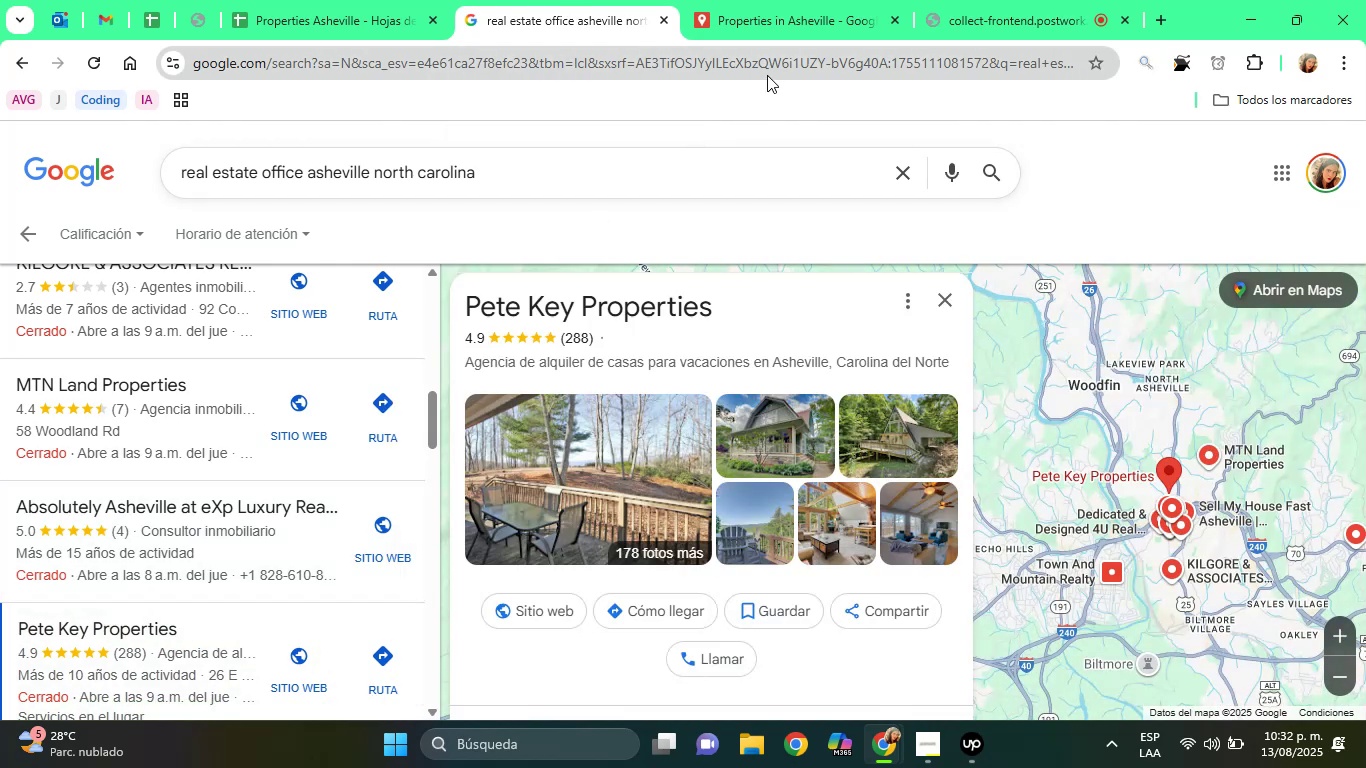 
left_click([781, 2])
 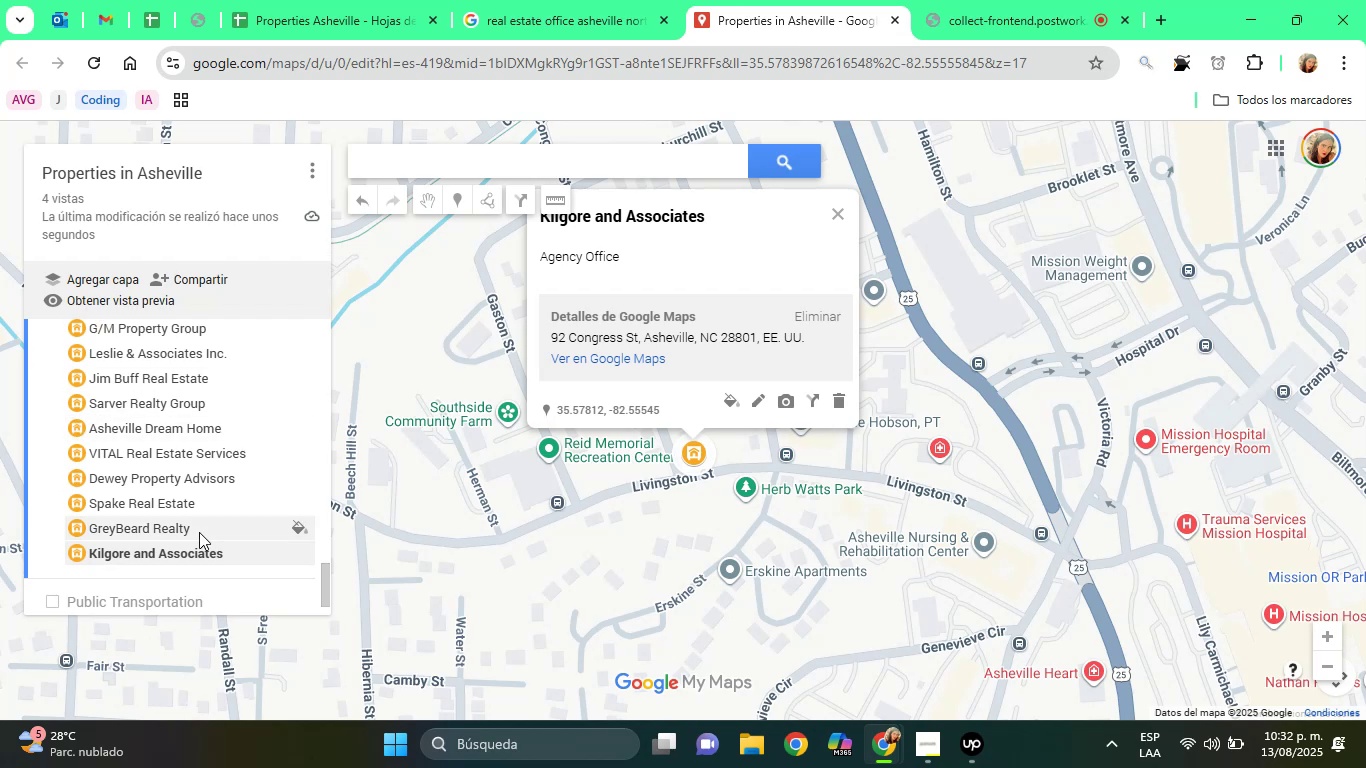 
left_click_drag(start_coordinate=[325, 584], to_coordinate=[355, 338])
 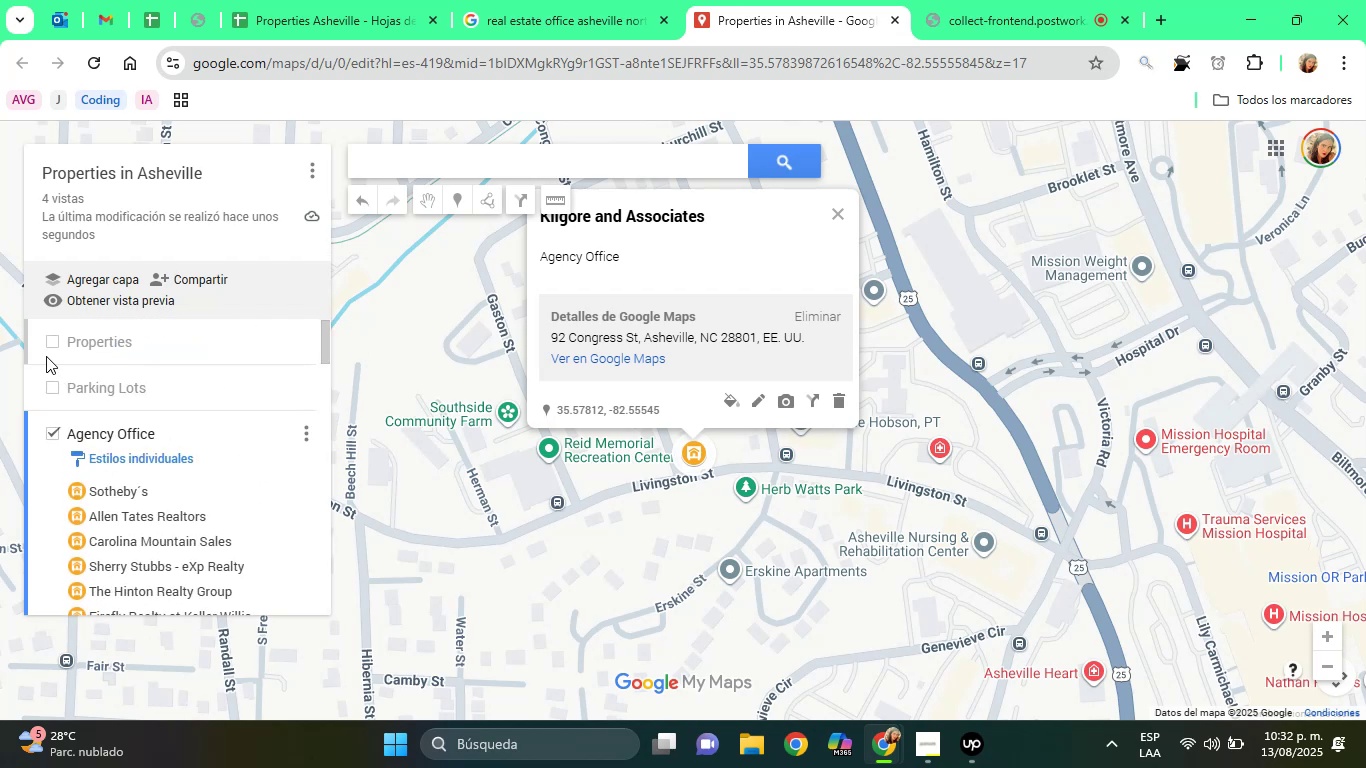 
left_click([52, 340])
 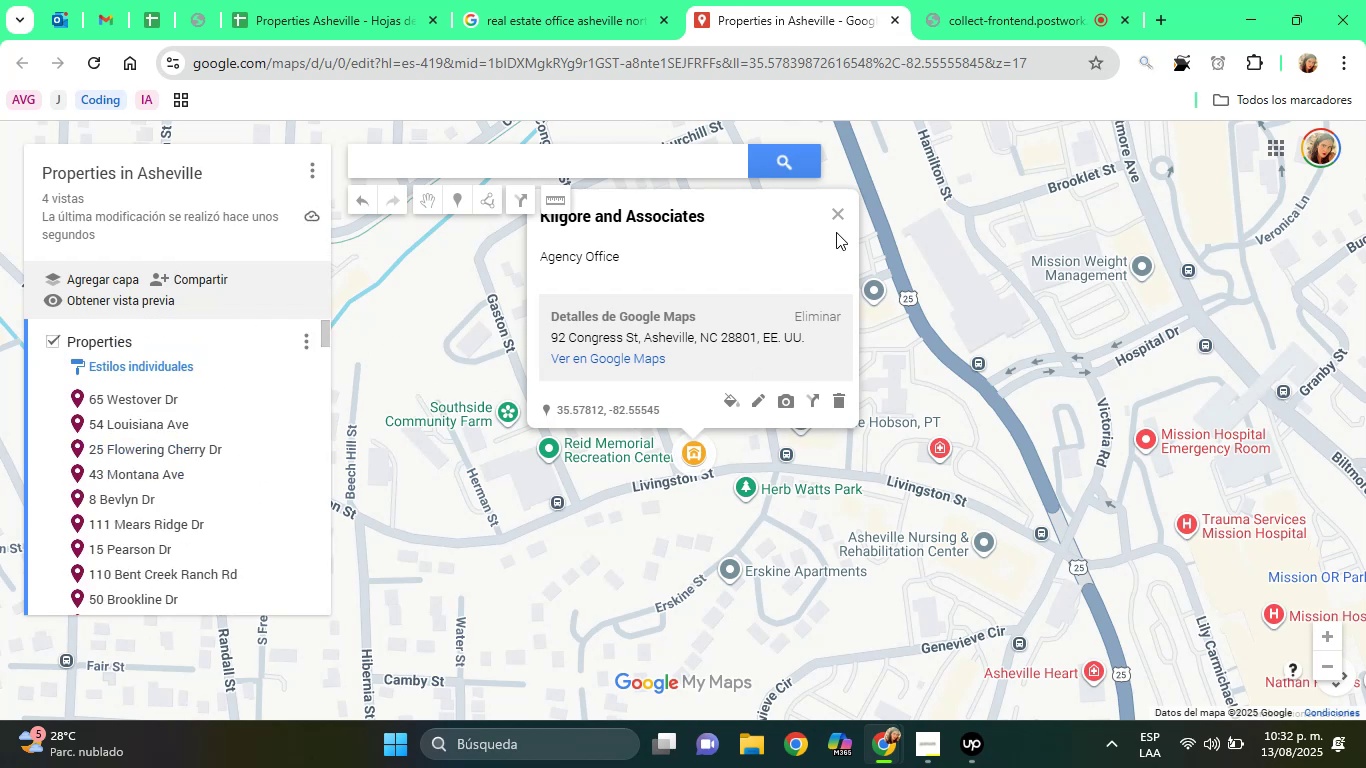 
left_click([838, 211])
 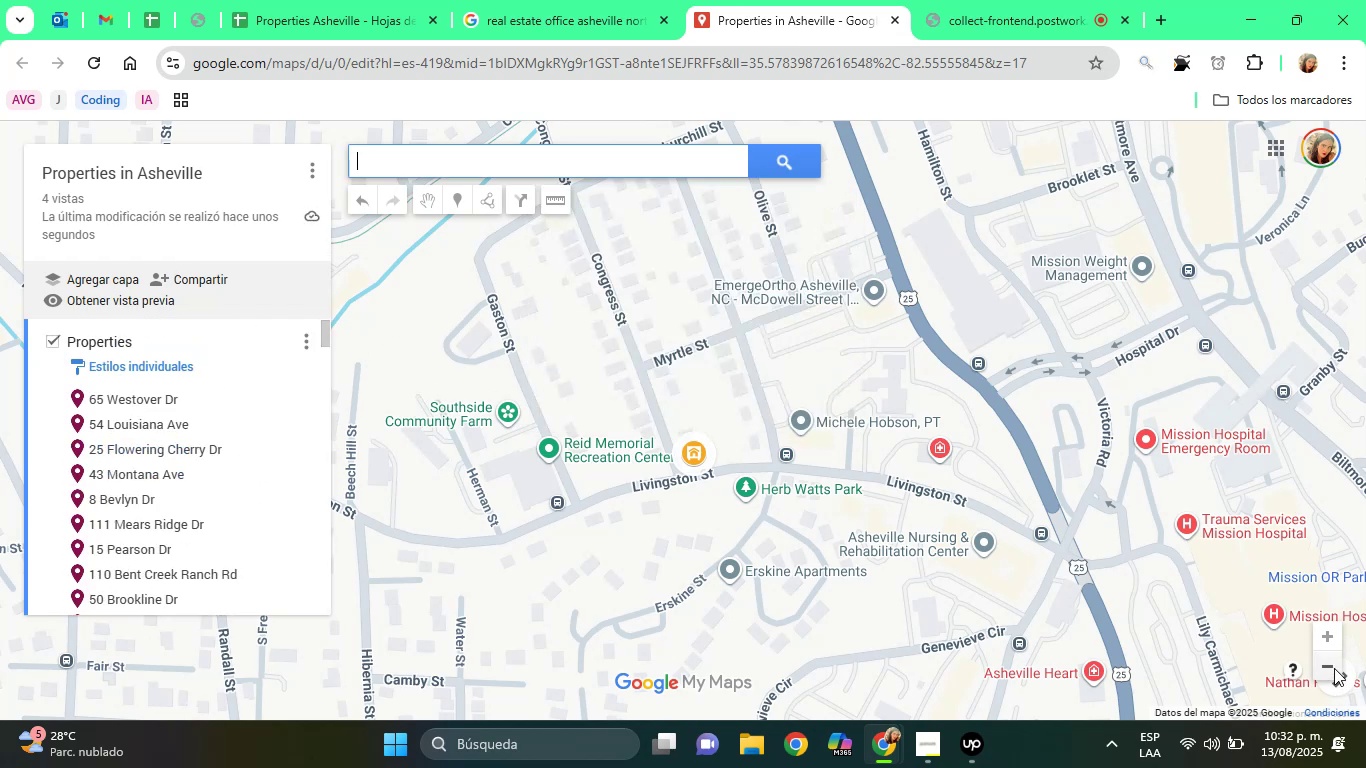 
double_click([1334, 668])
 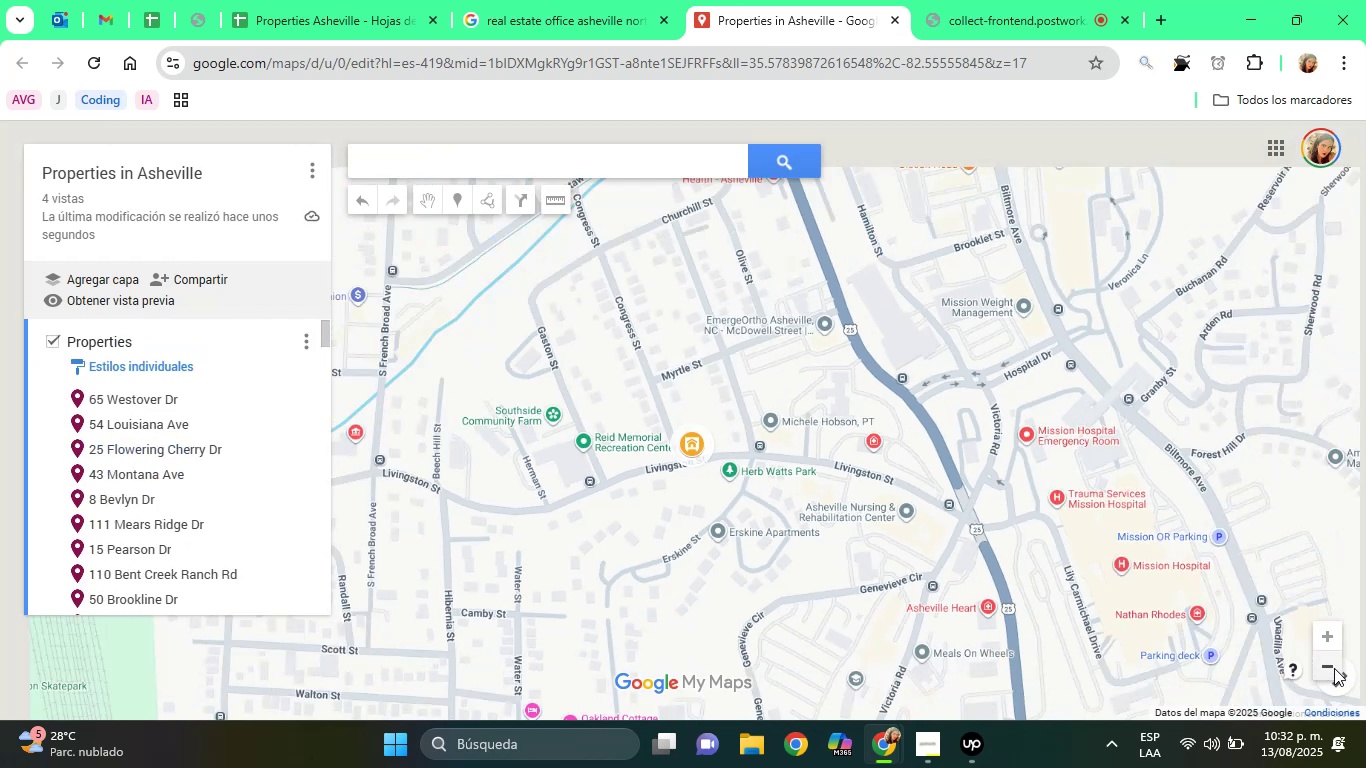 
triple_click([1334, 668])
 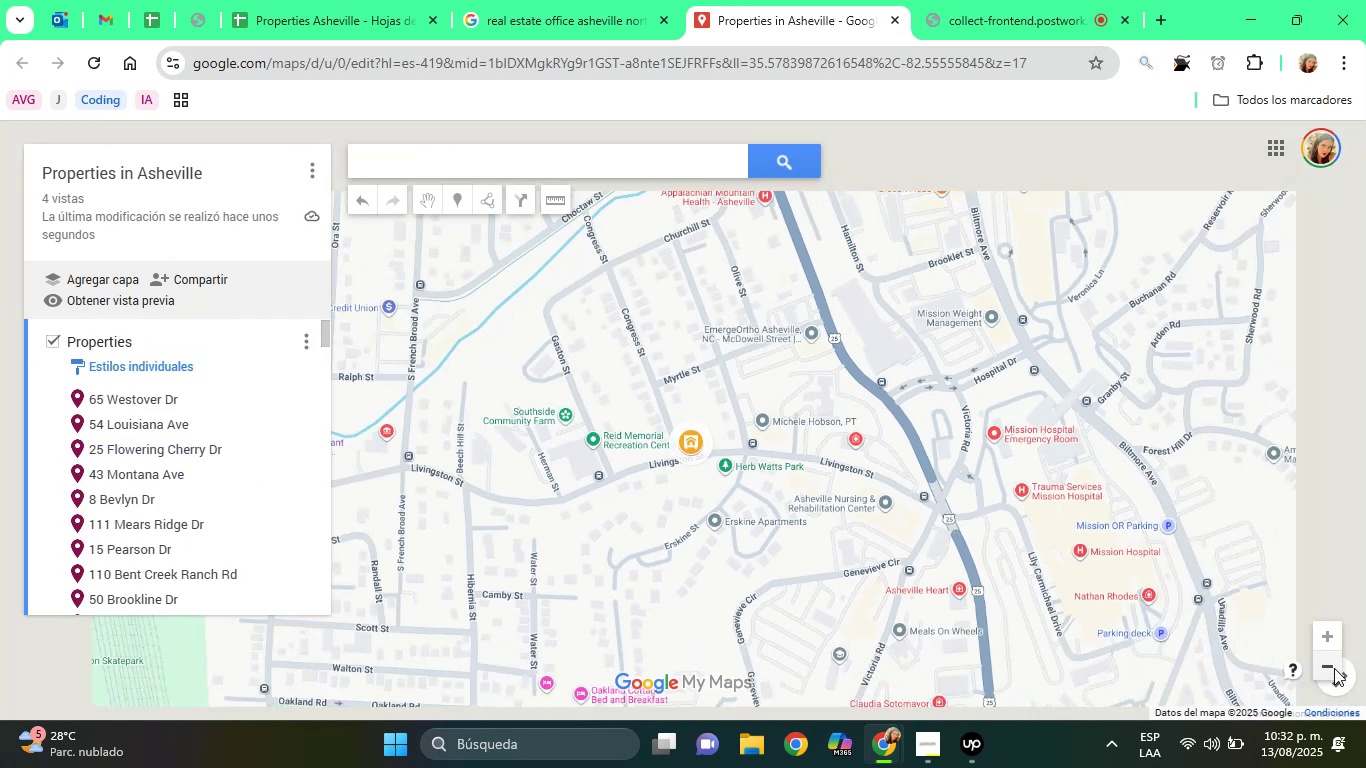 
triple_click([1334, 668])
 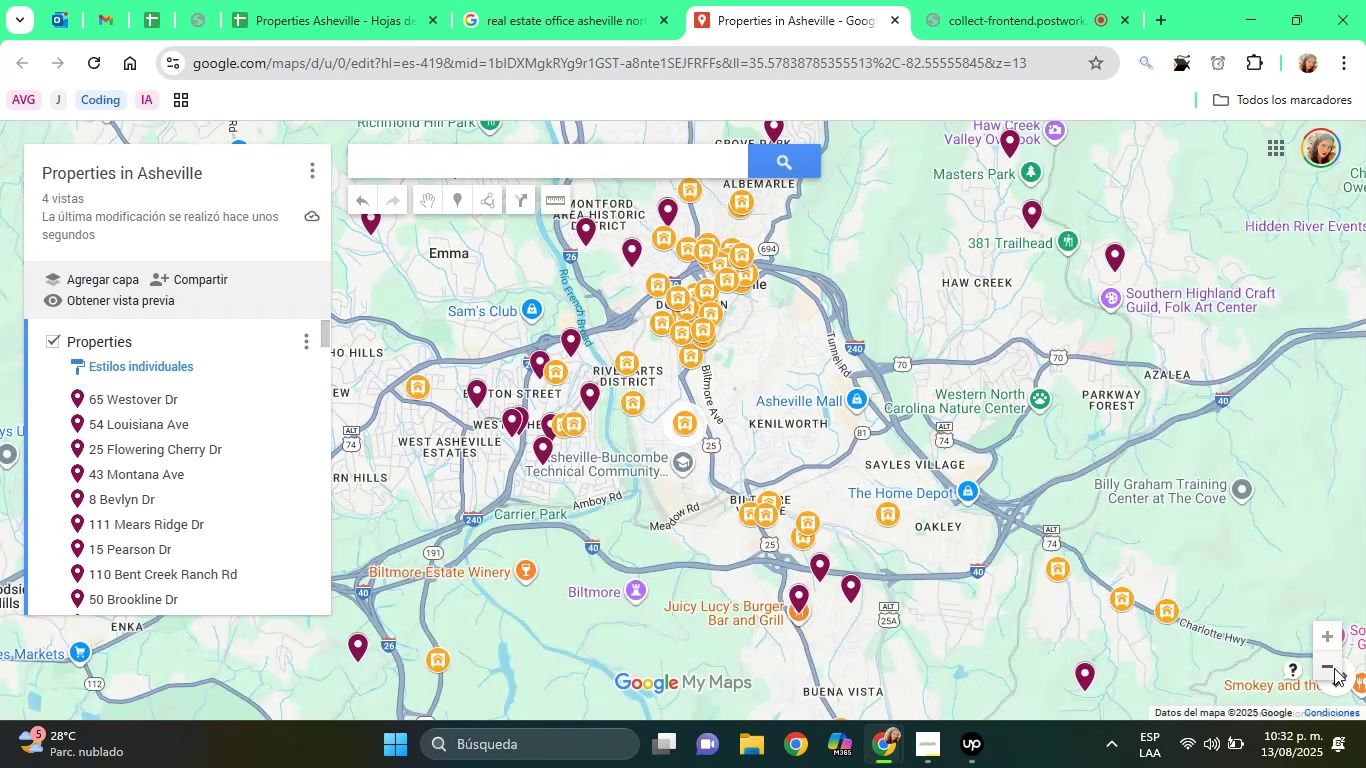 